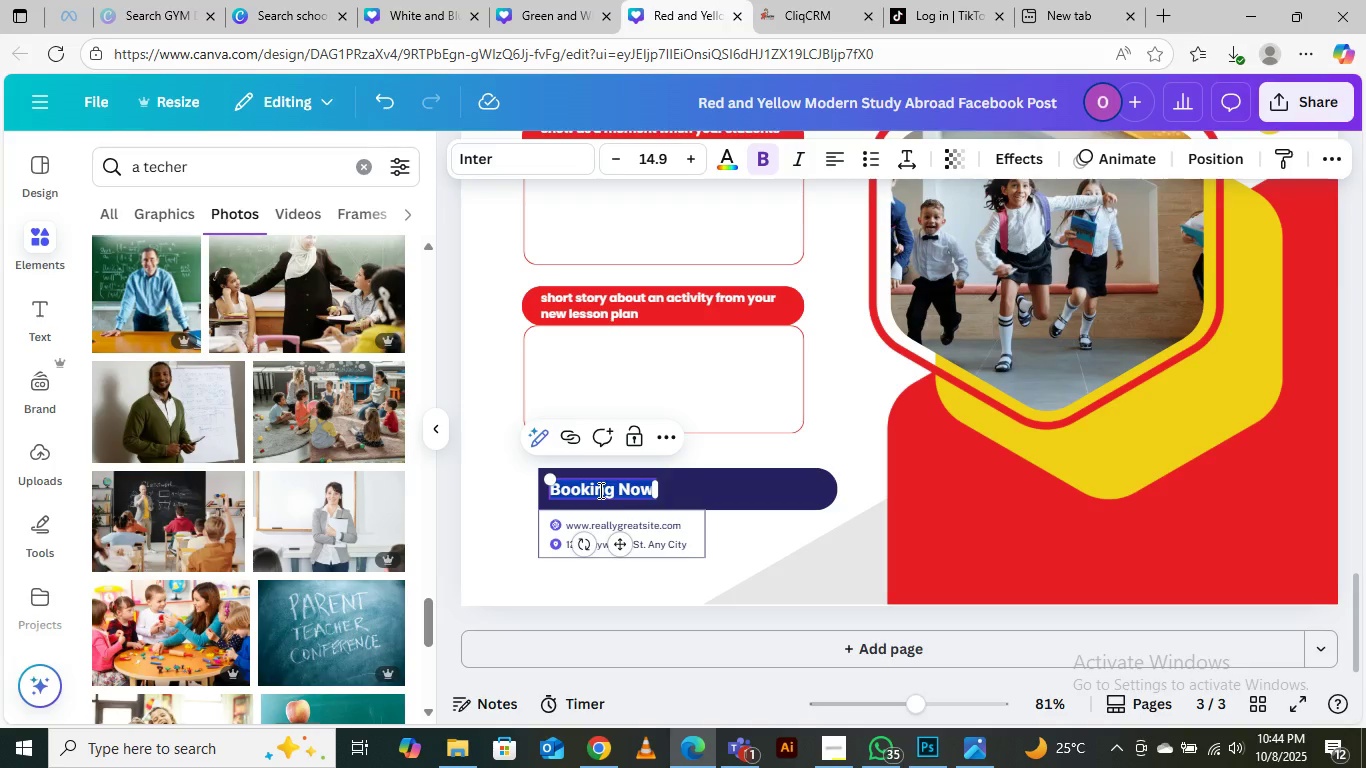 
key(Control+V)
 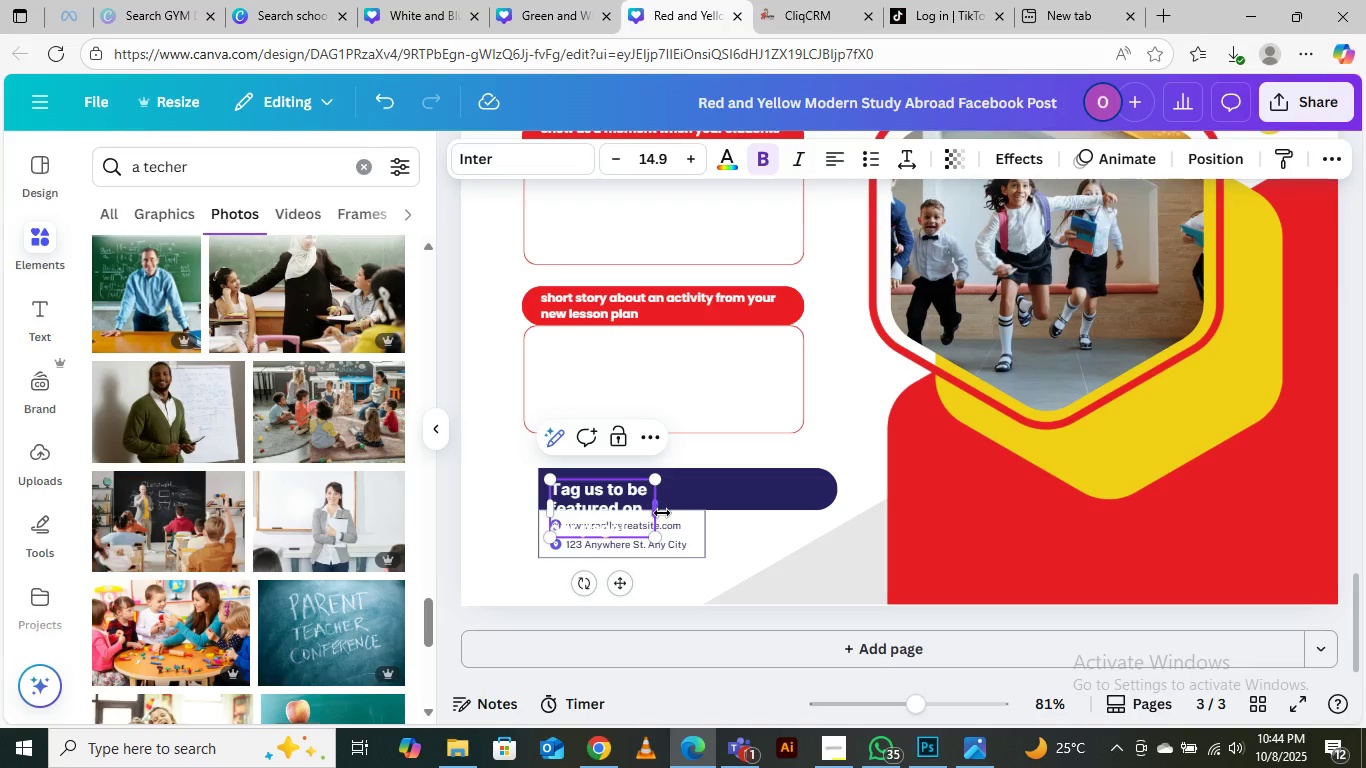 
left_click_drag(start_coordinate=[661, 513], to_coordinate=[855, 482])
 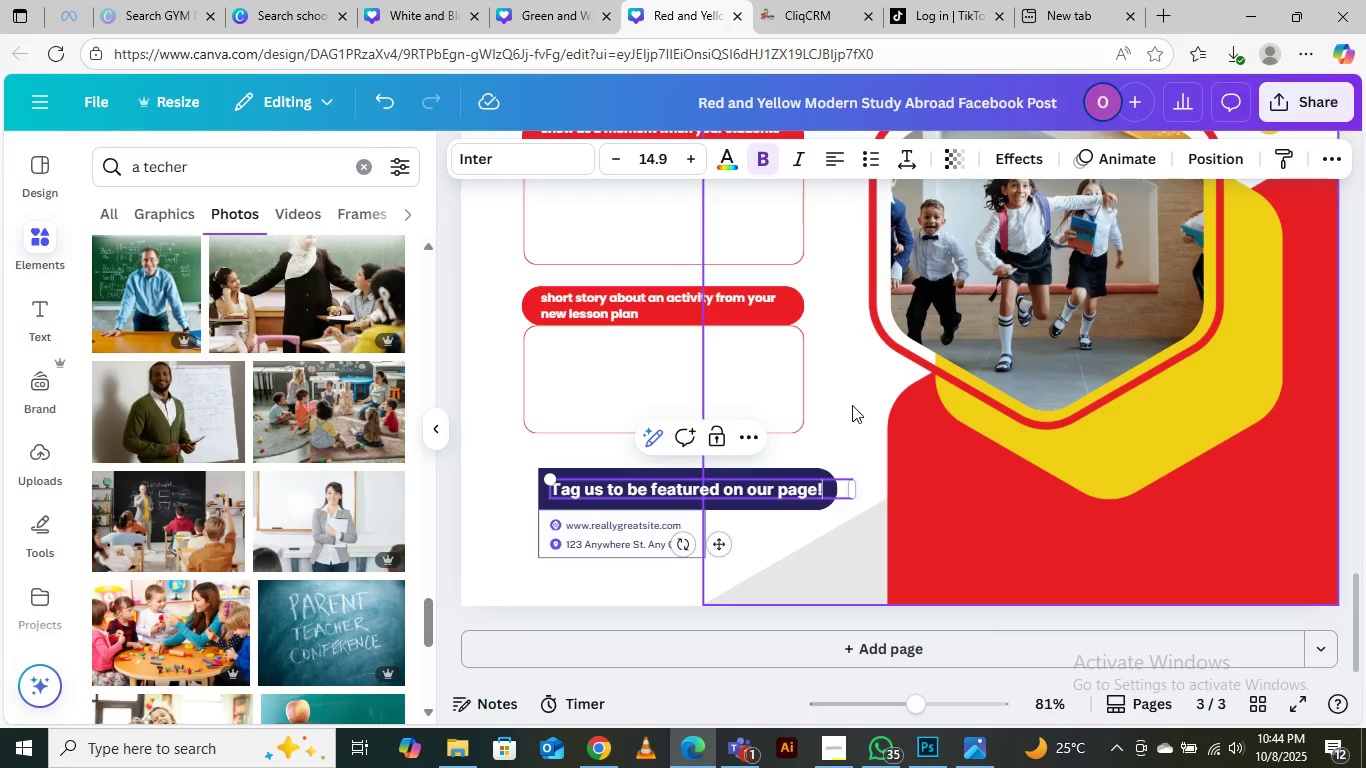 
left_click([852, 405])
 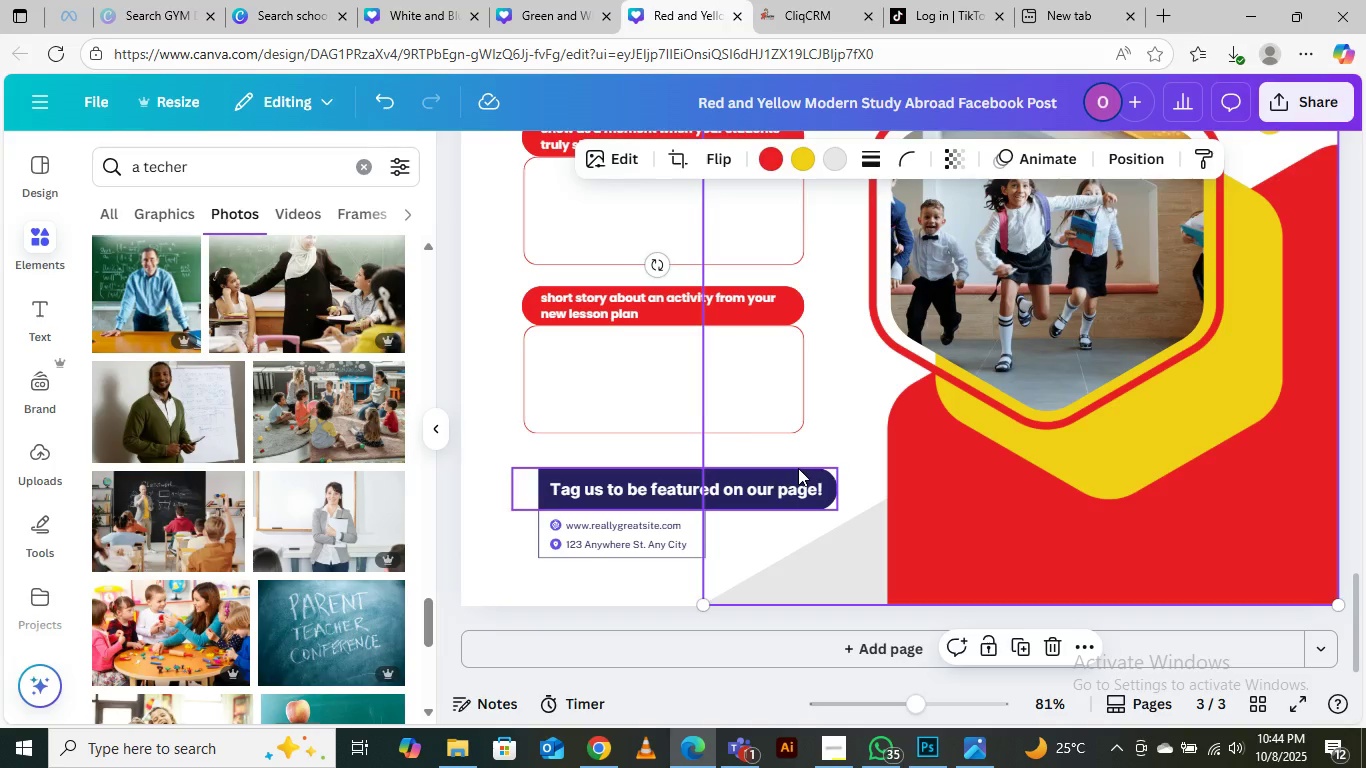 
left_click([798, 468])
 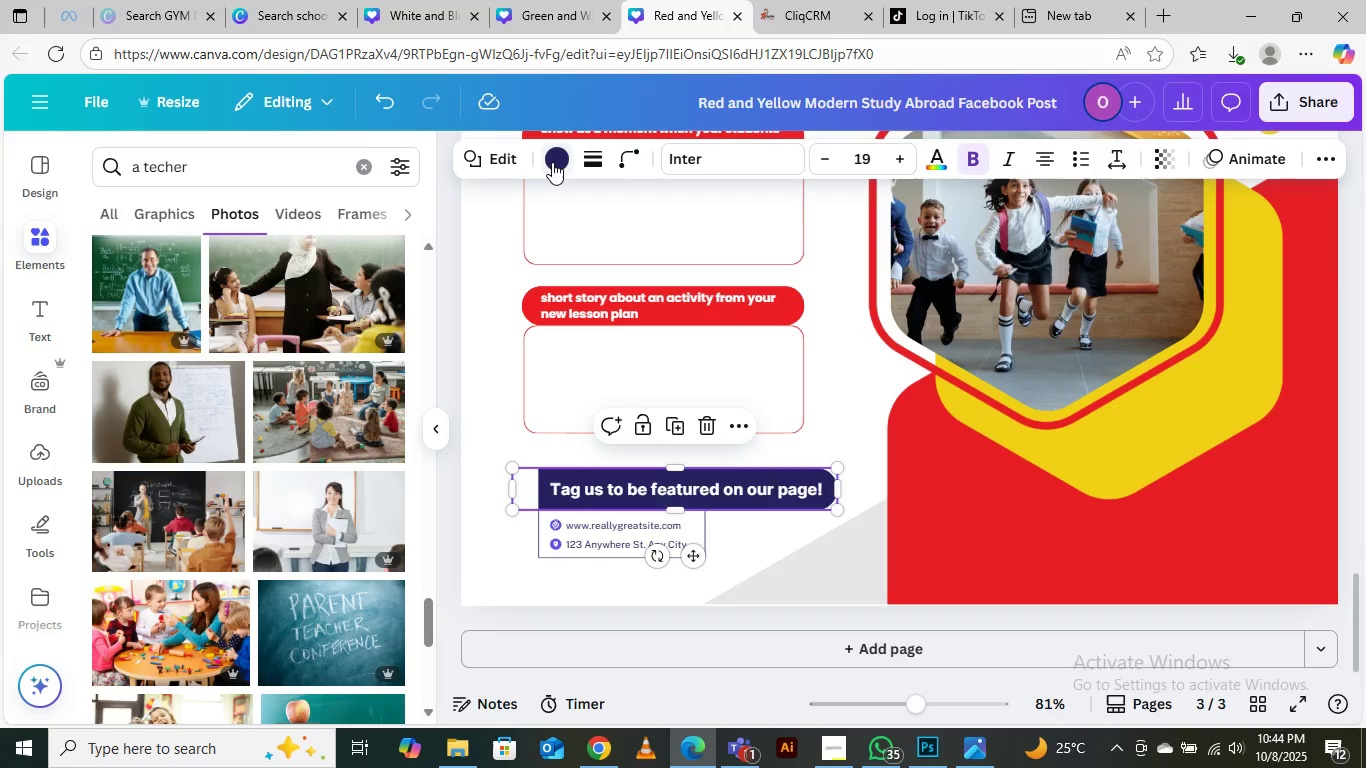 
left_click([555, 162])
 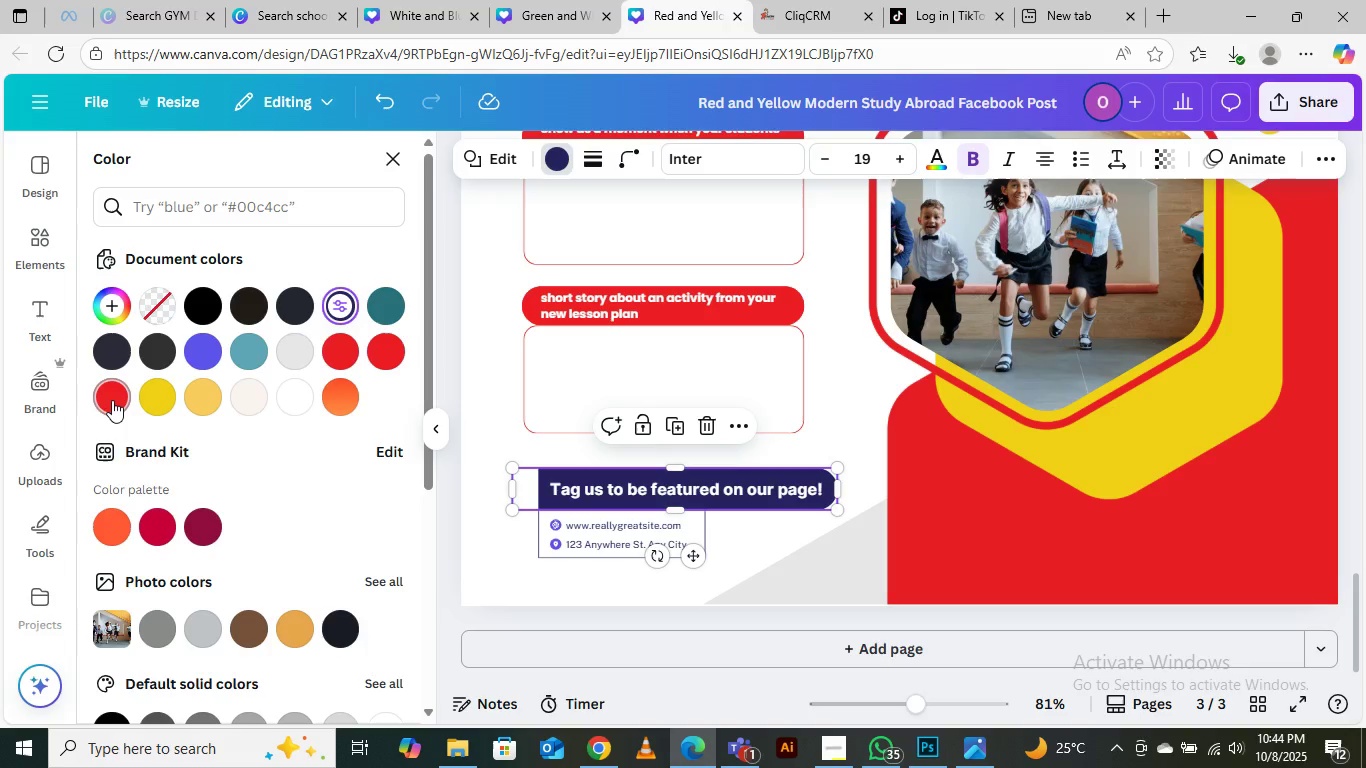 
left_click([111, 399])
 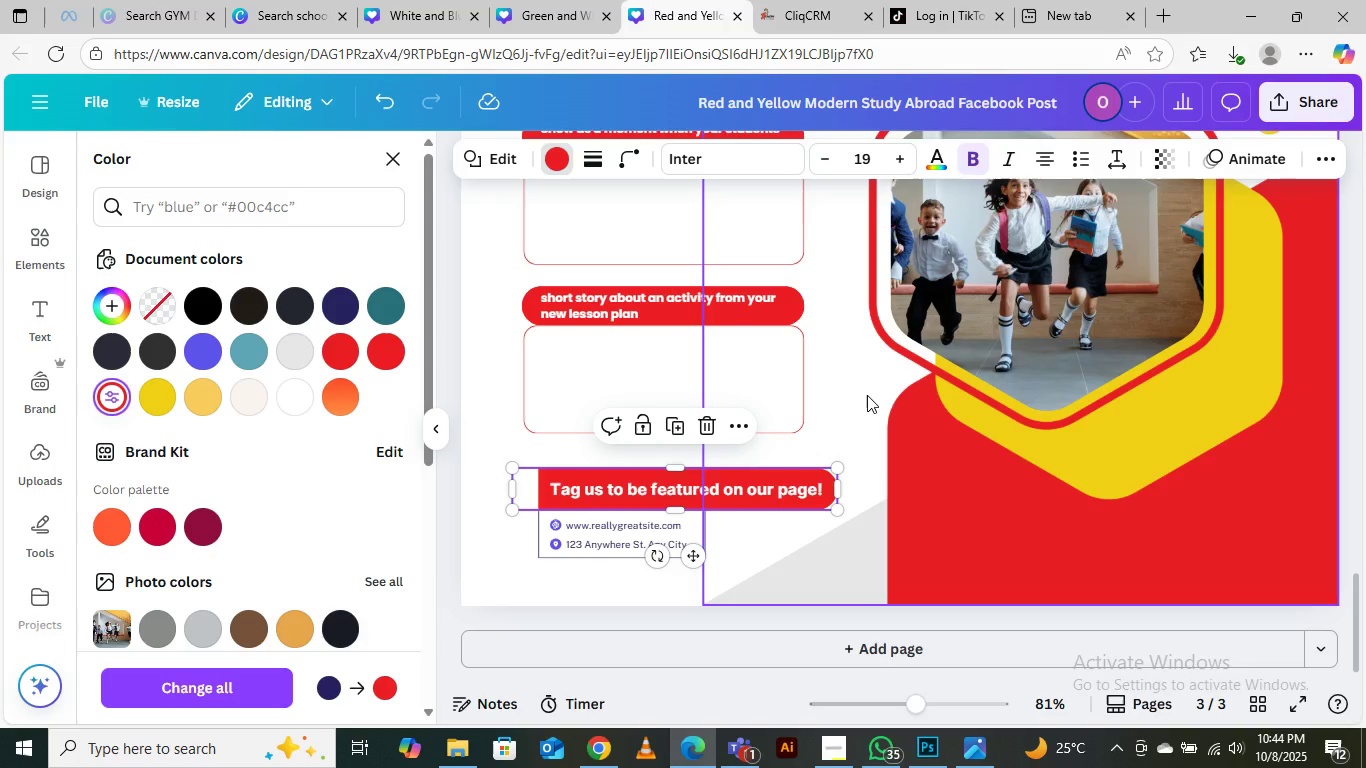 
left_click([865, 393])
 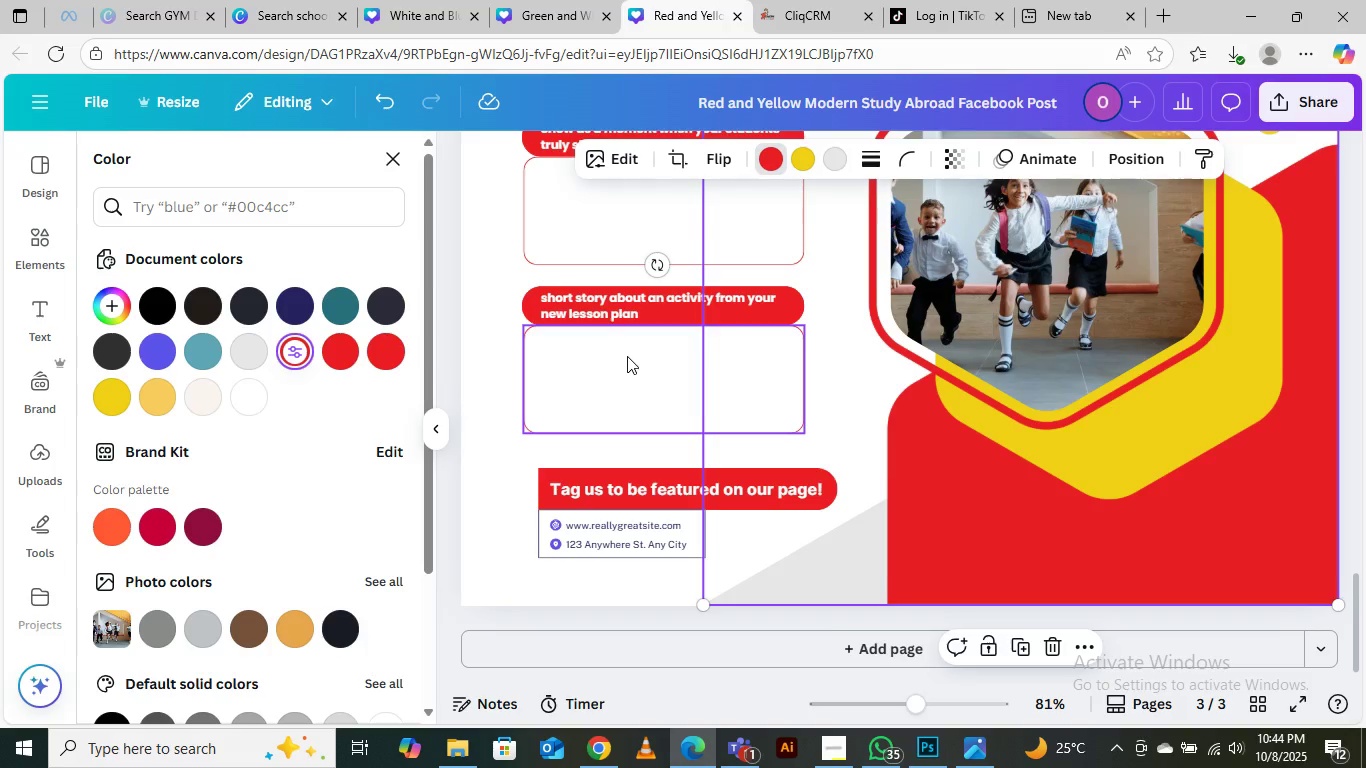 
scroll: coordinate [627, 357], scroll_direction: up, amount: 1.0
 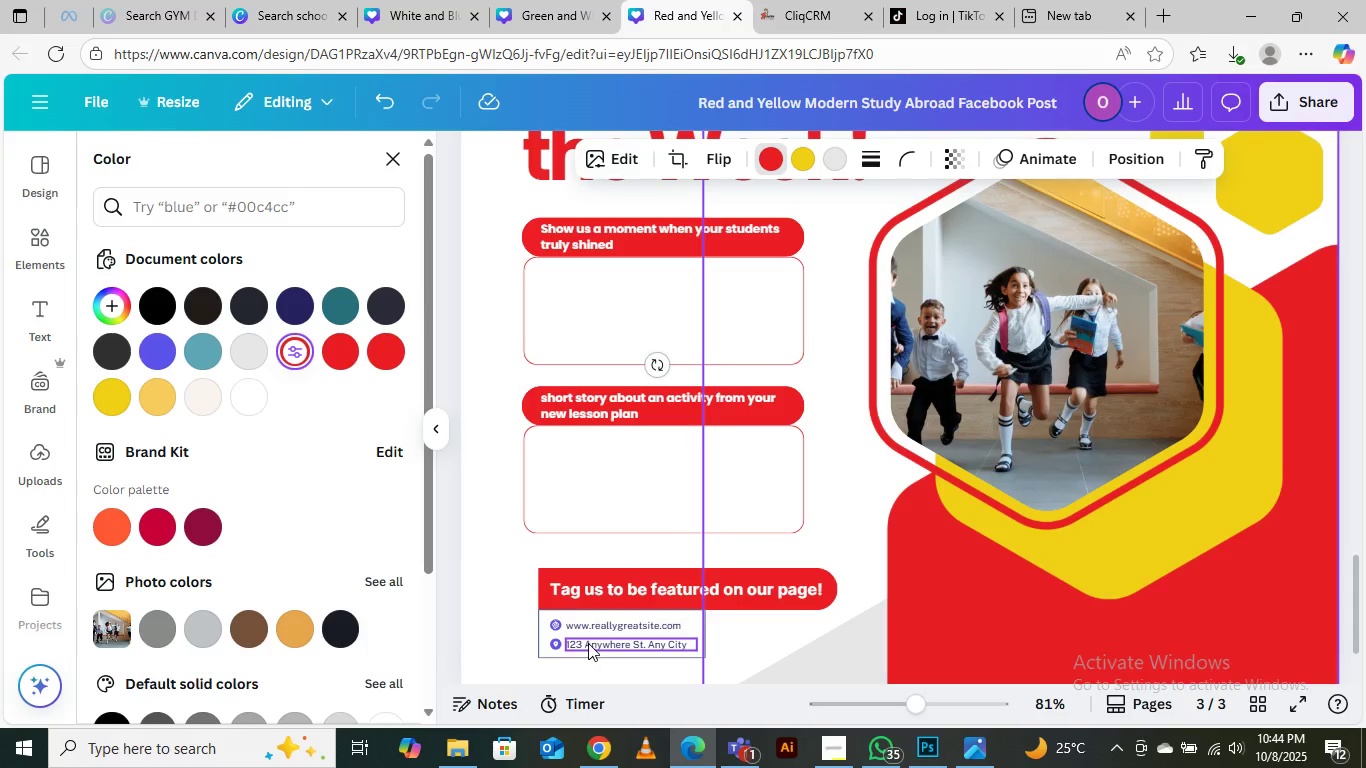 
left_click([589, 643])
 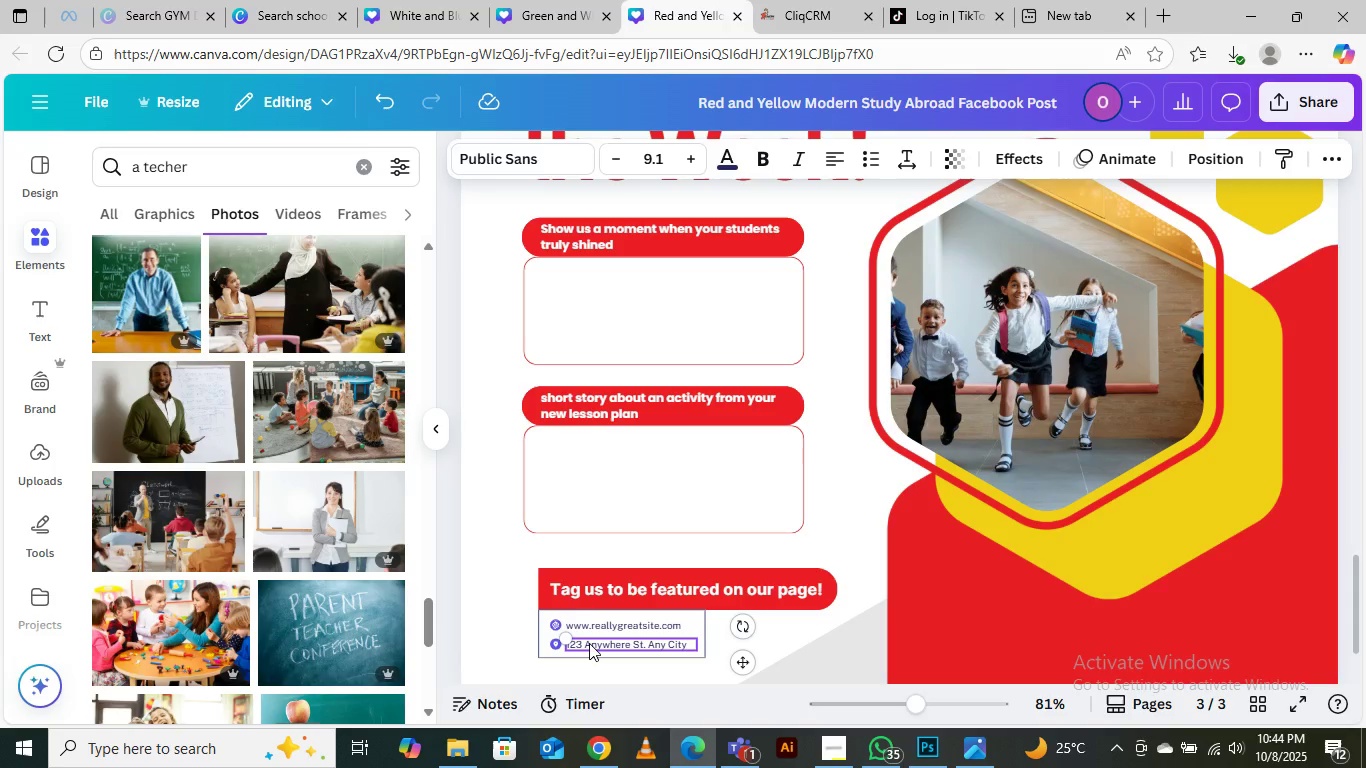 
key(Delete)
 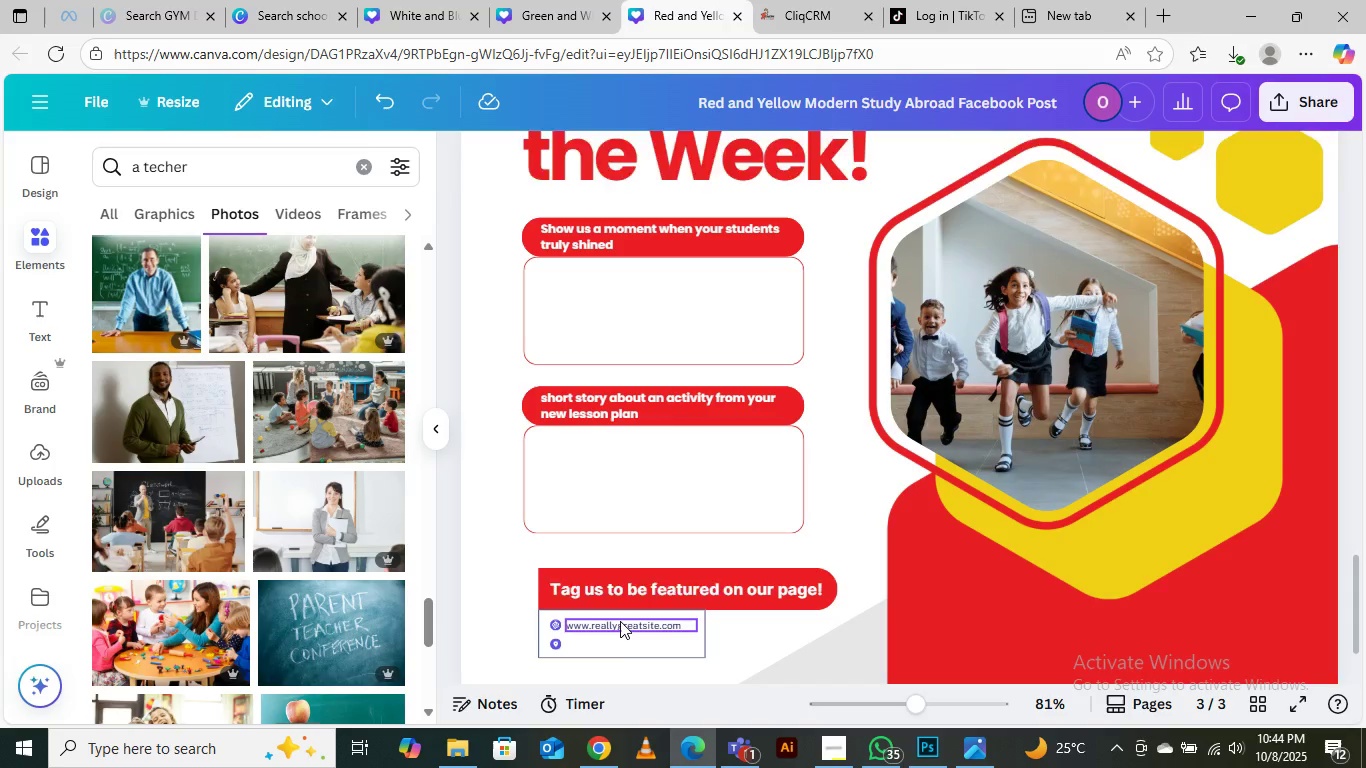 
left_click([620, 621])
 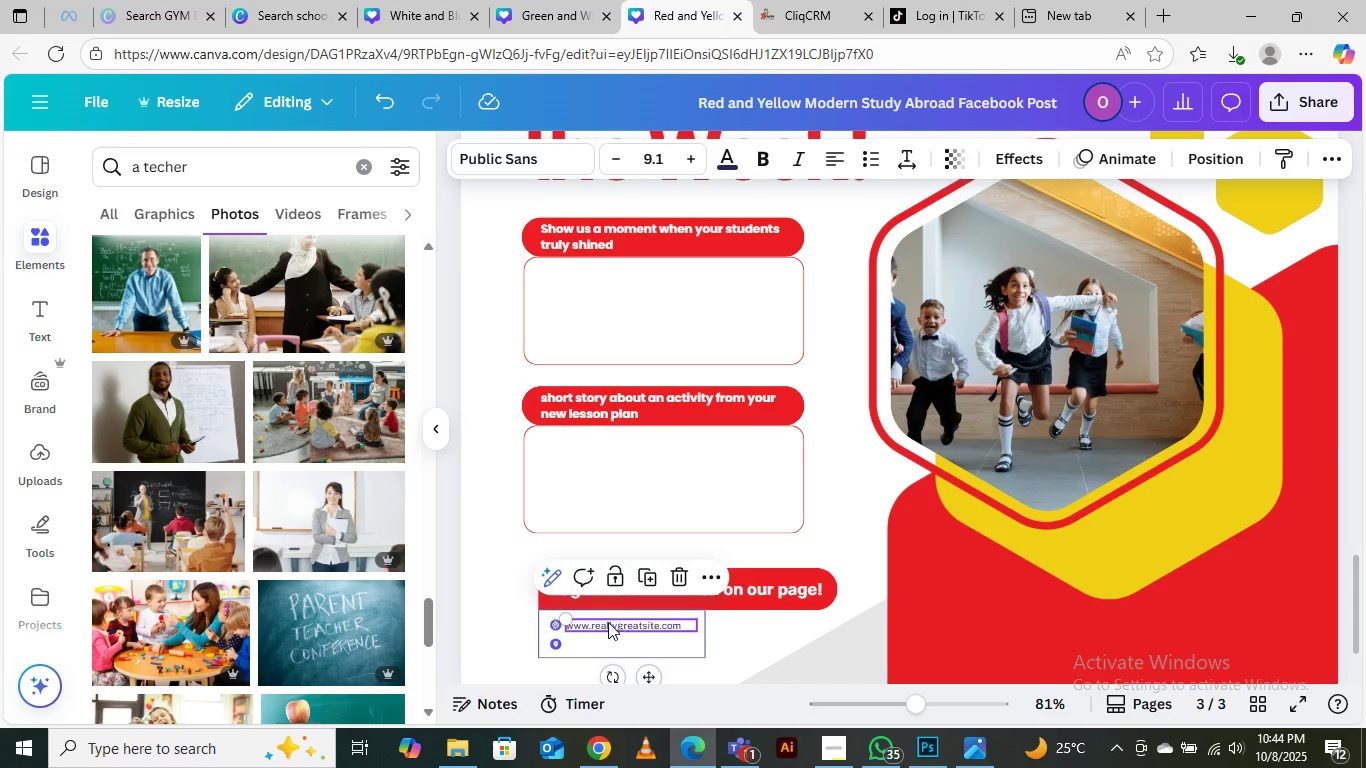 
key(Delete)
 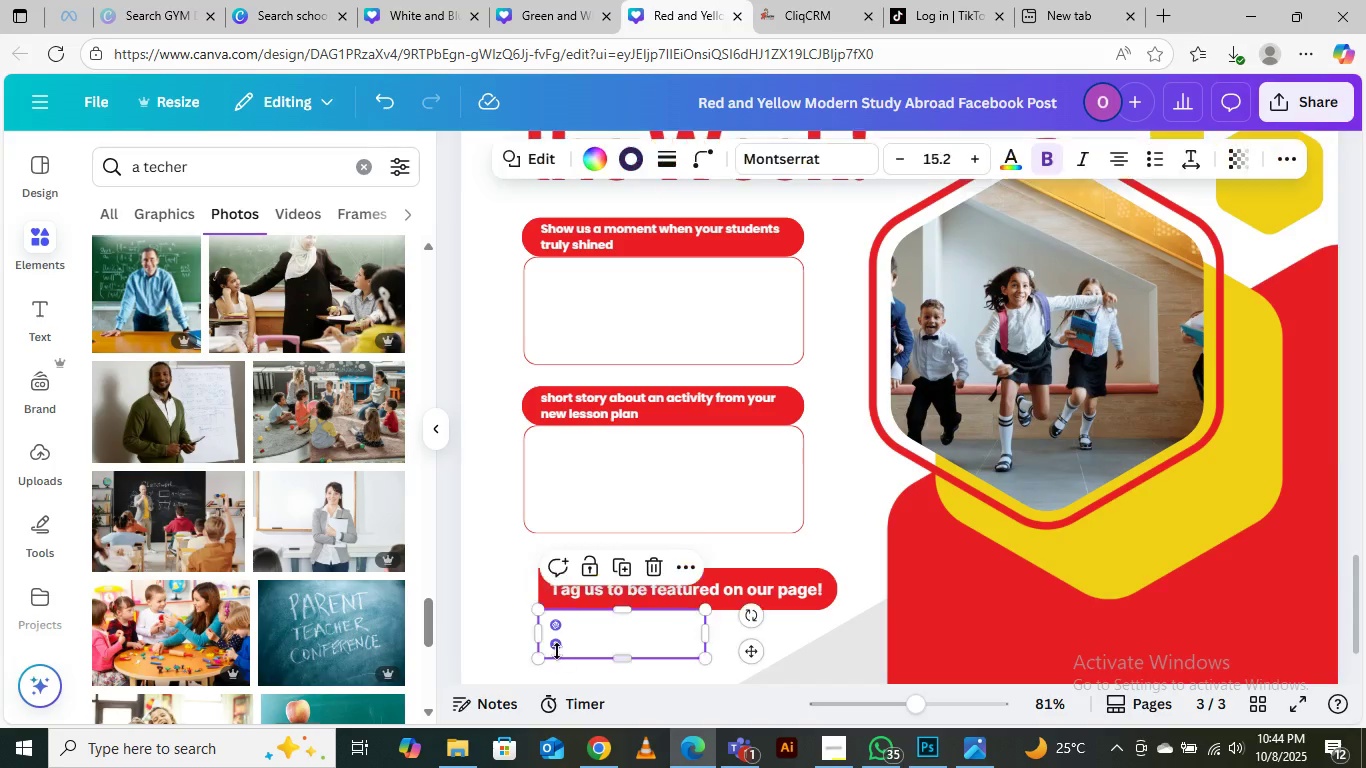 
left_click([557, 651])
 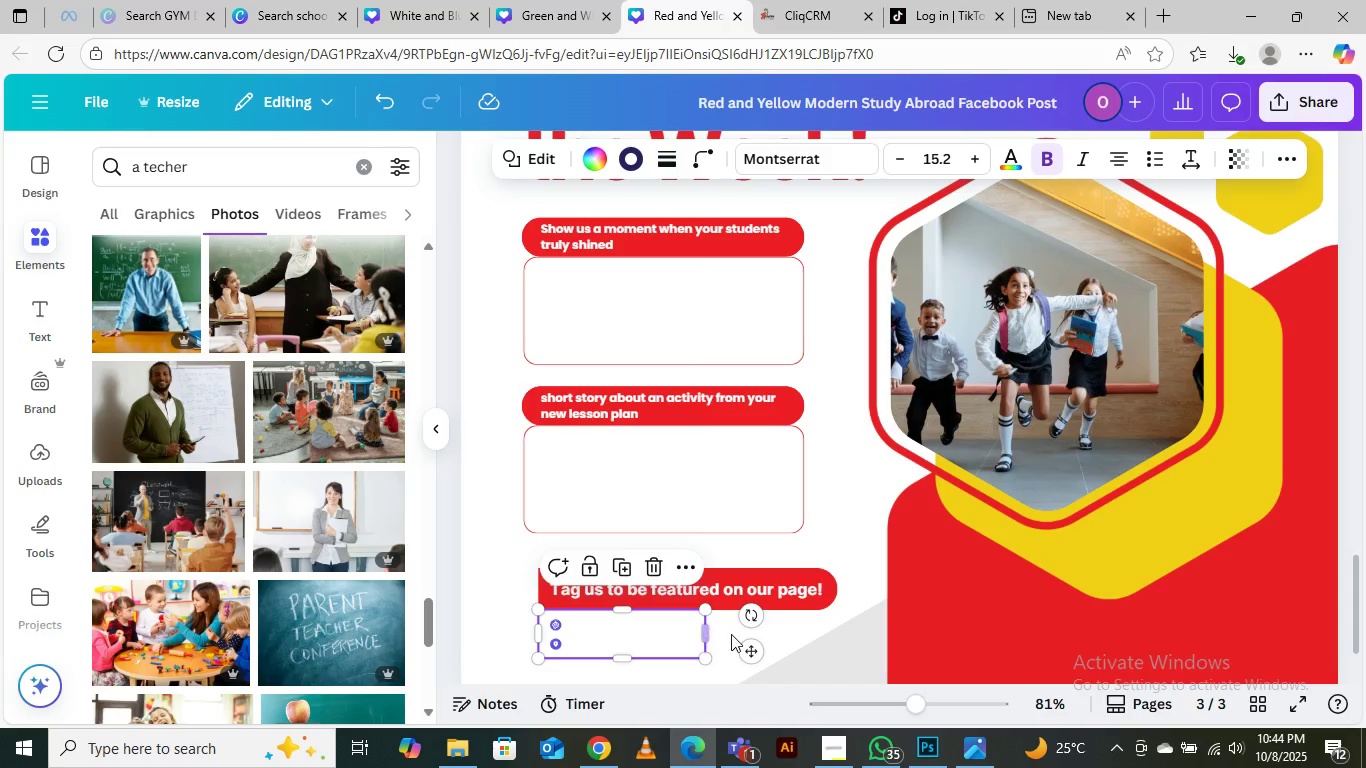 
key(Delete)
 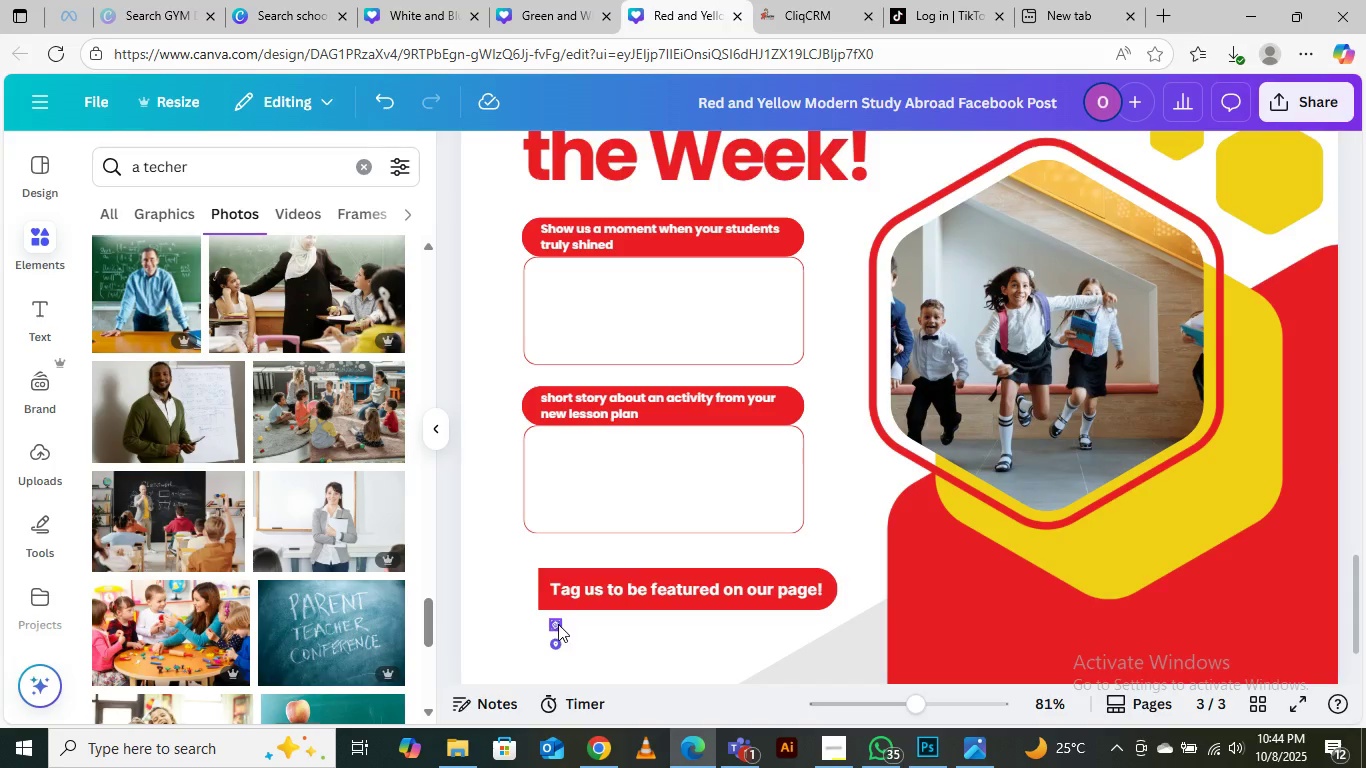 
left_click([557, 624])
 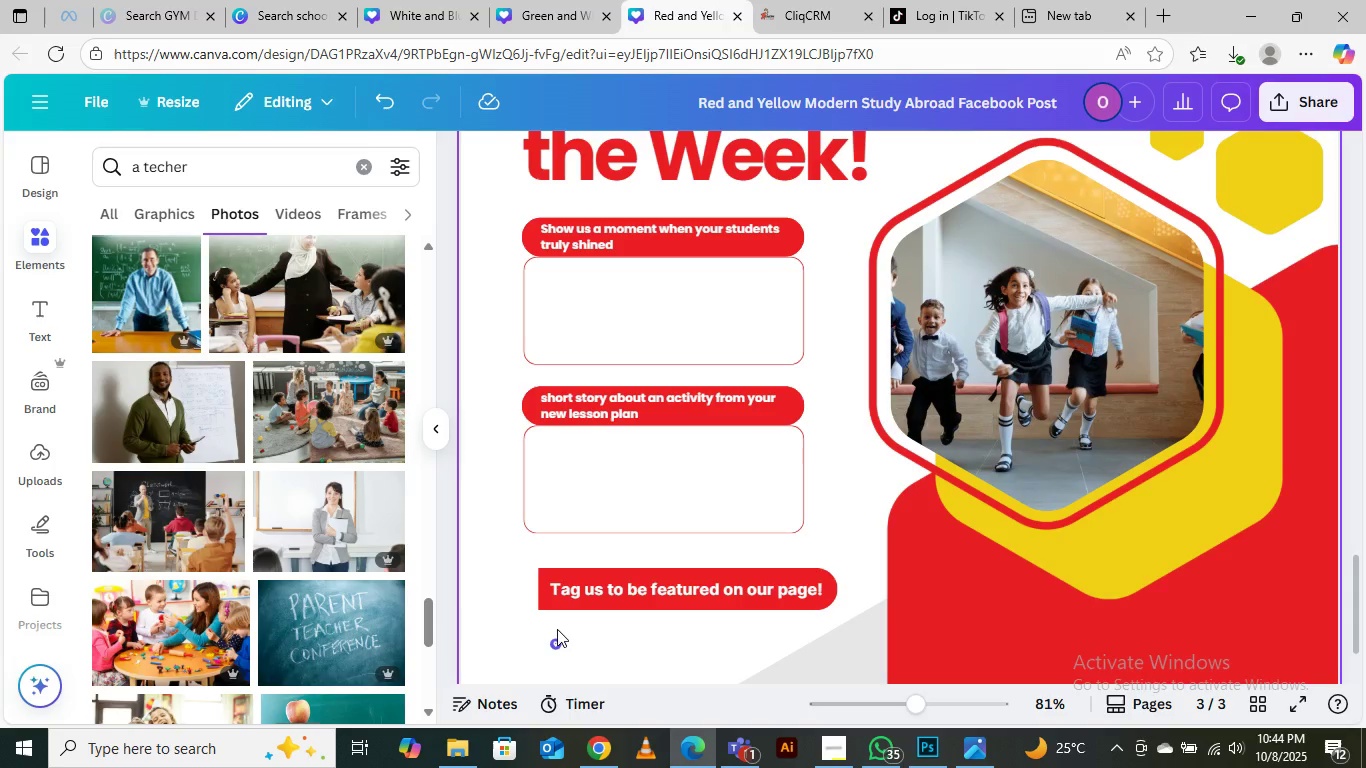 
key(Delete)
 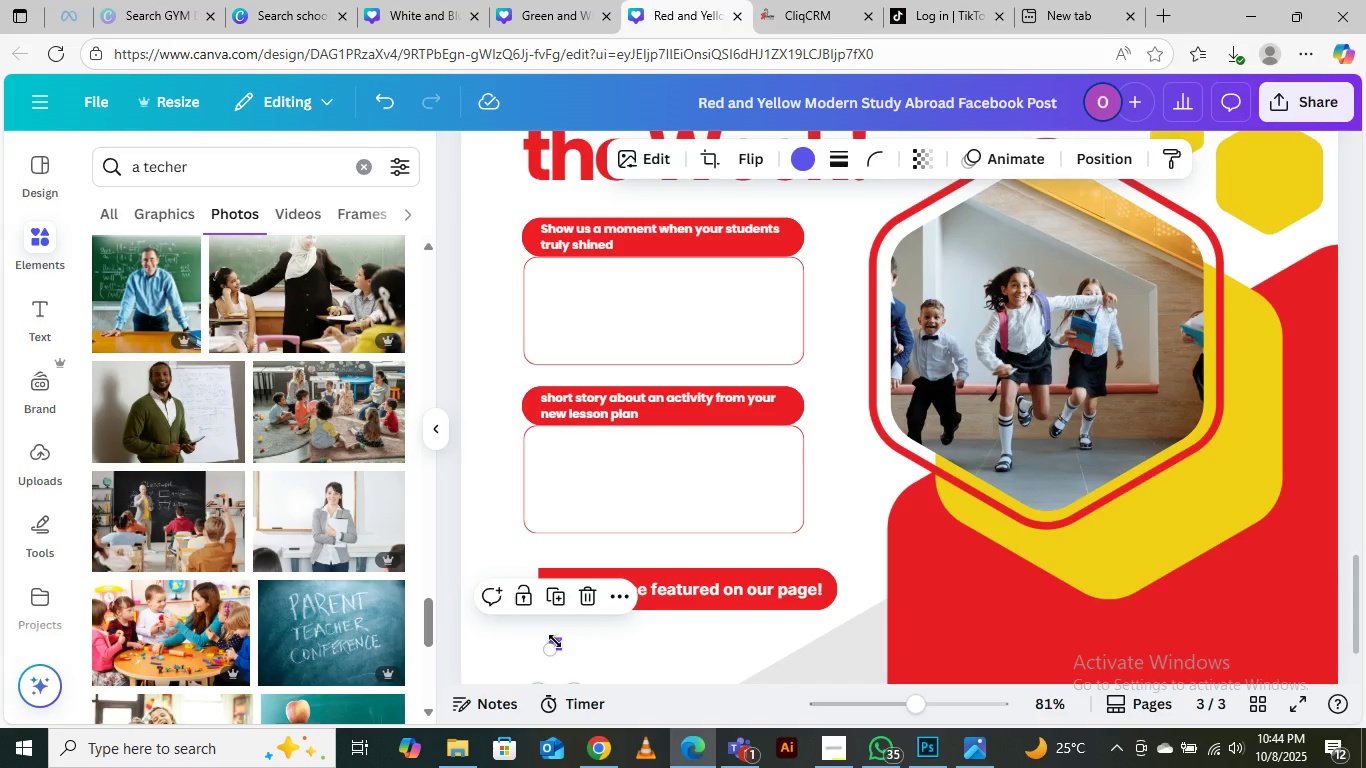 
left_click([555, 641])
 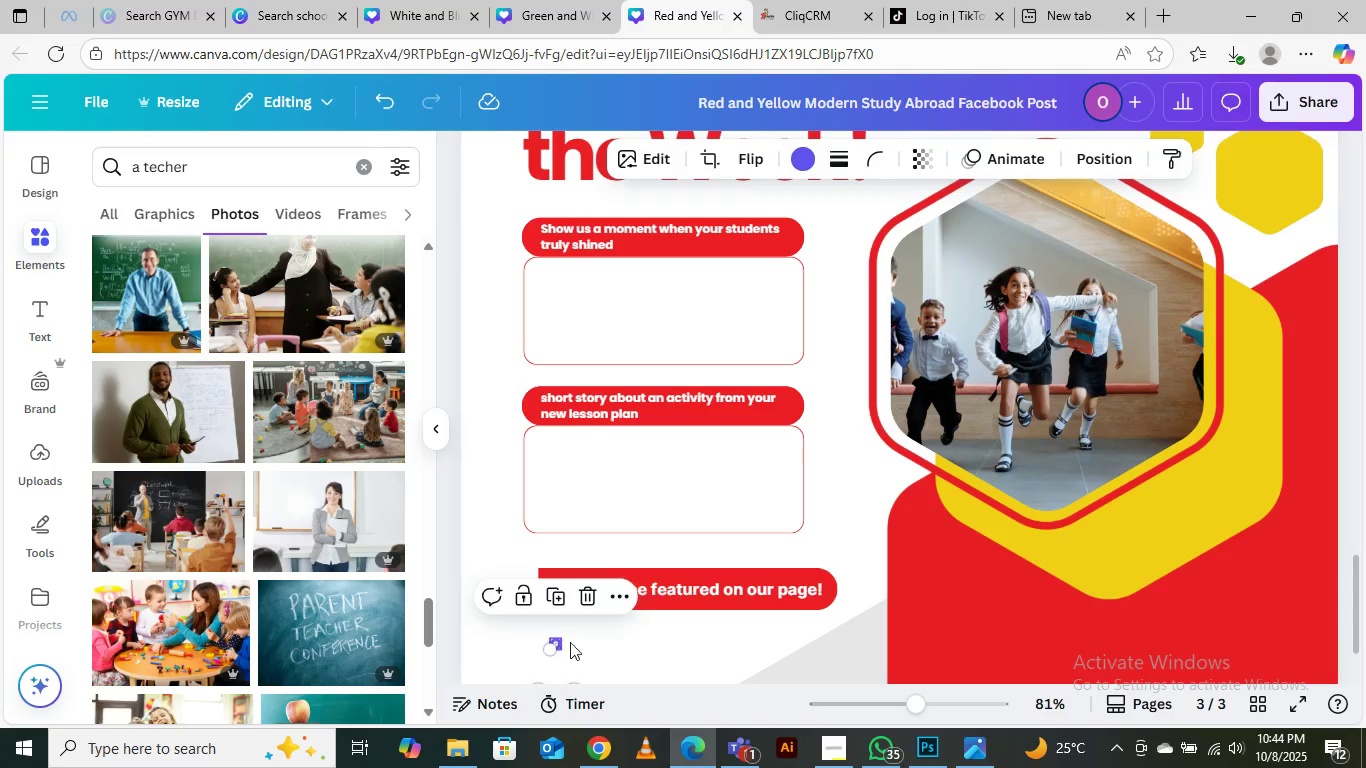 
key(Delete)
 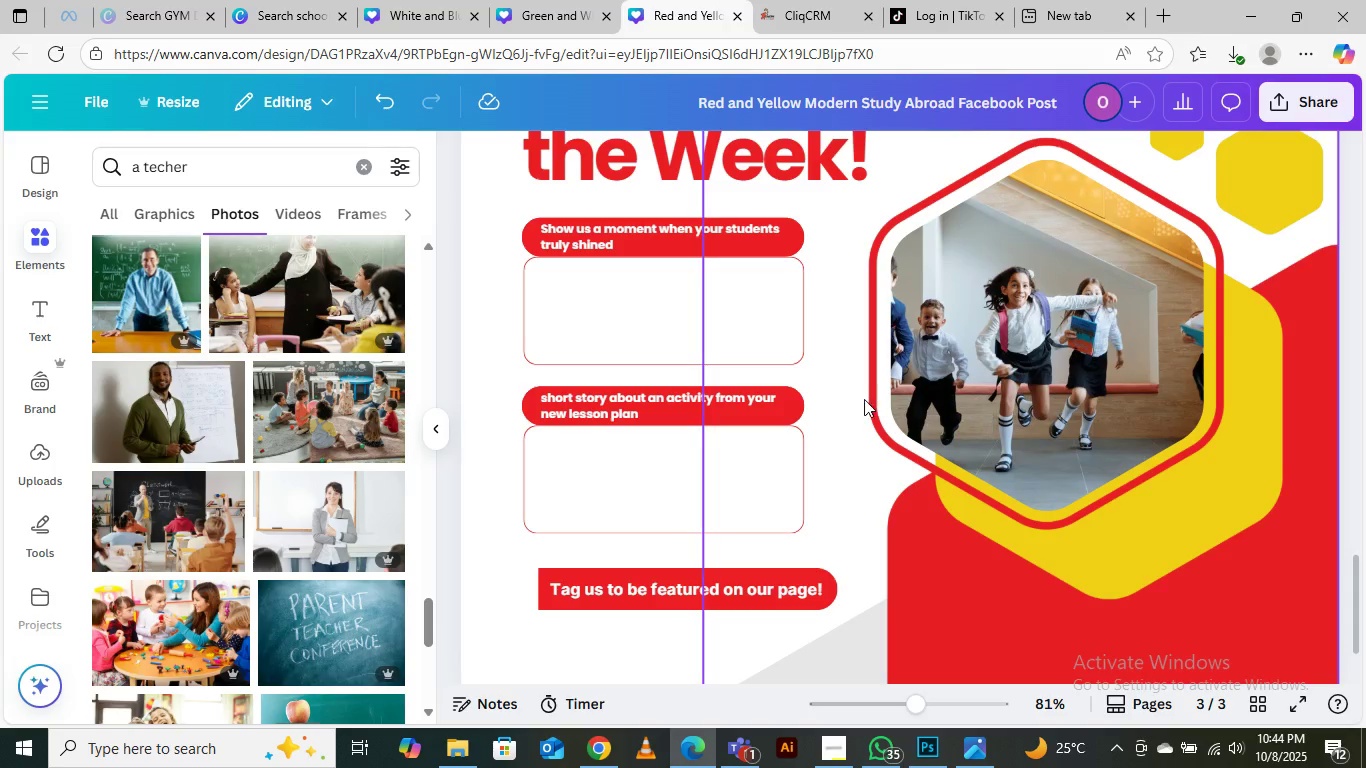 
scroll: coordinate [886, 406], scroll_direction: down, amount: 2.0
 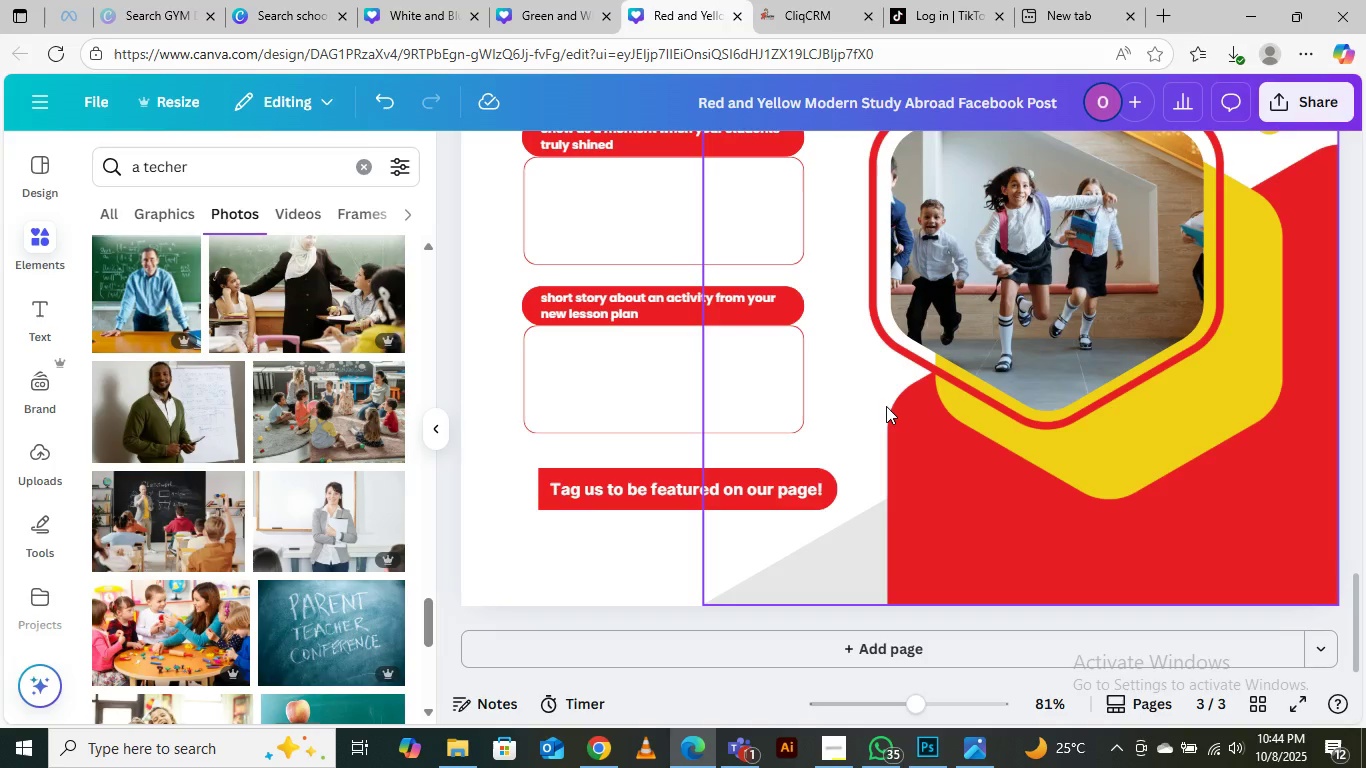 
key(Control+Minus)
 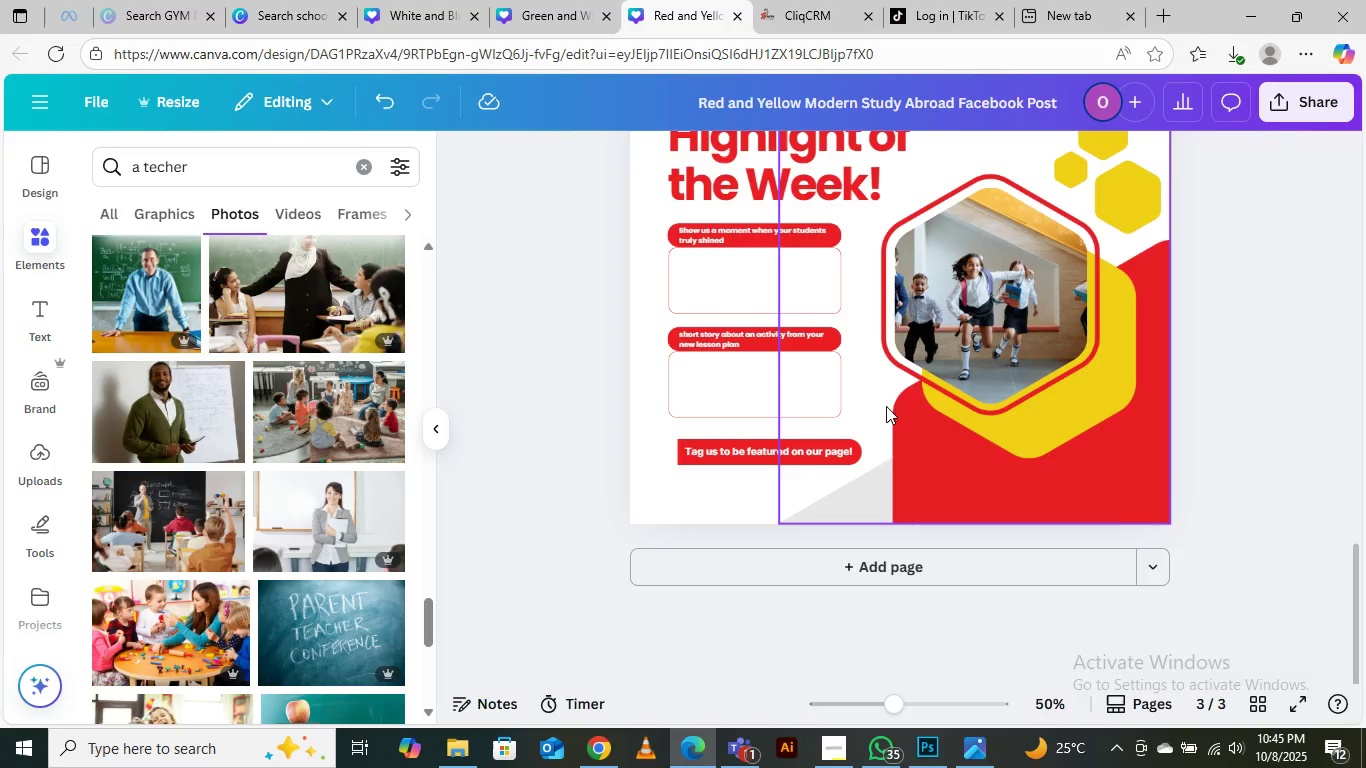 
key(Control+Minus)
 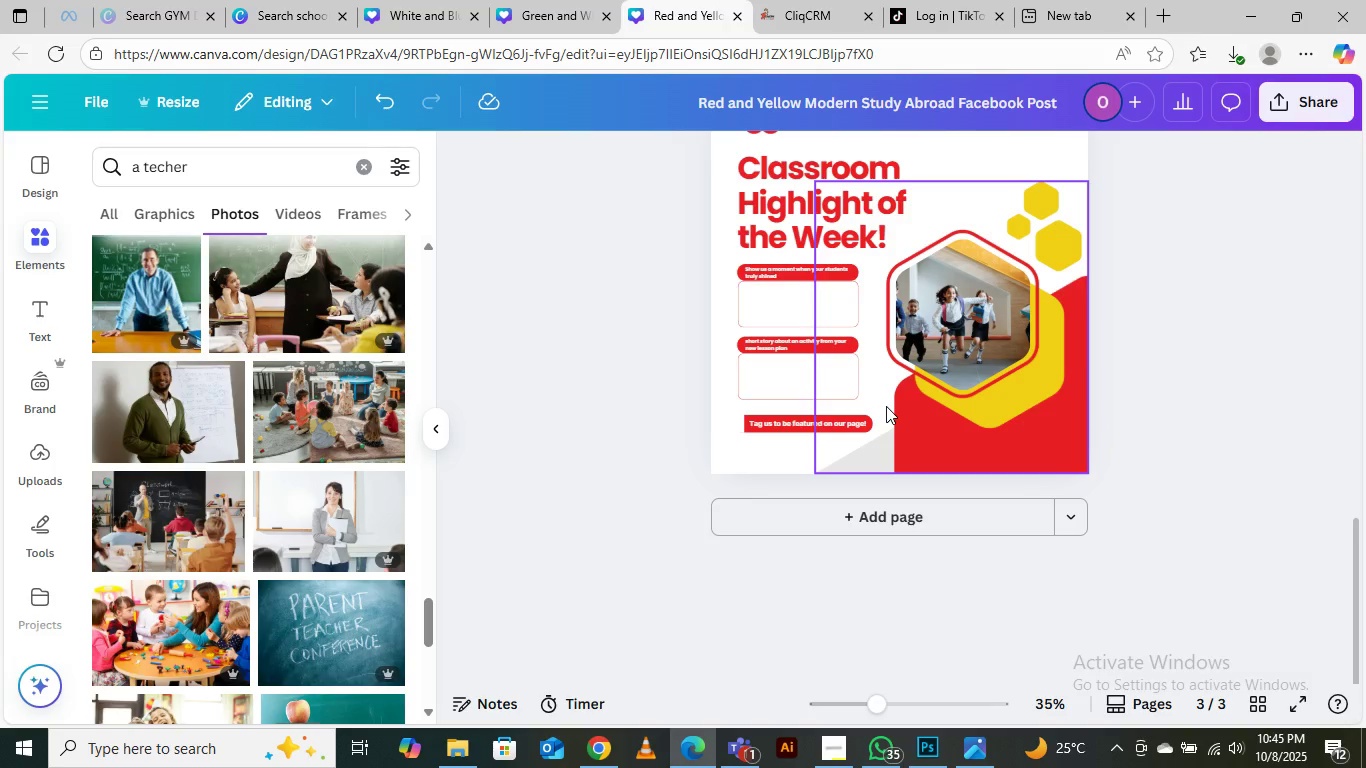 
key(Control+Minus)
 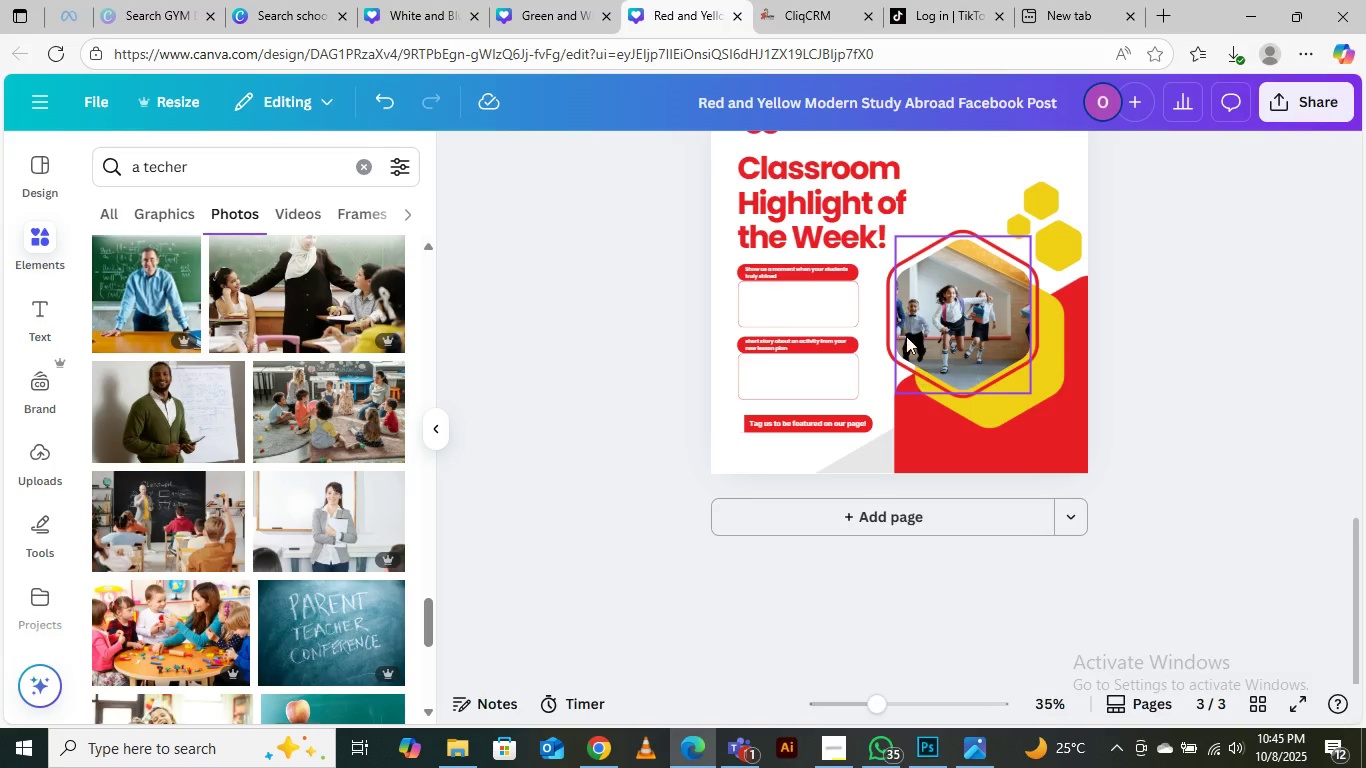 
scroll: coordinate [906, 318], scroll_direction: up, amount: 3.0
 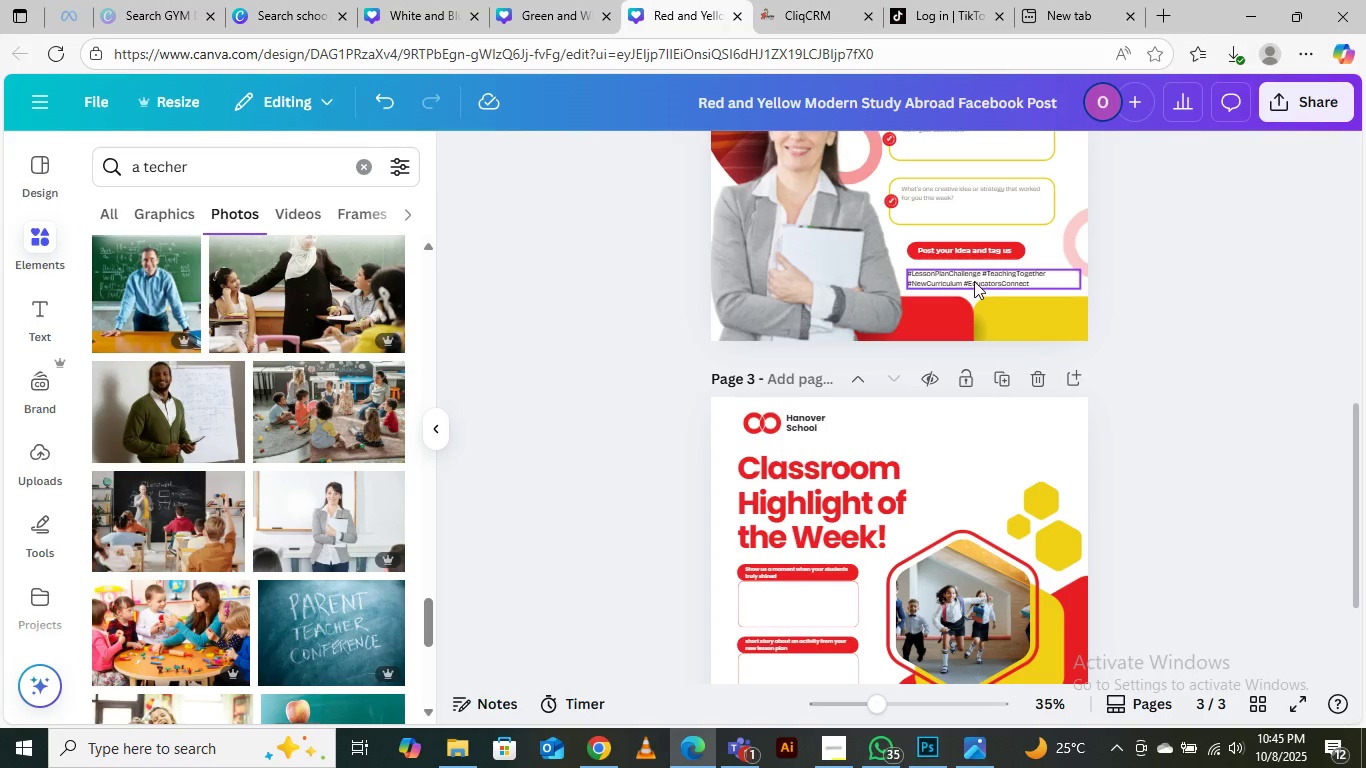 
left_click([974, 281])
 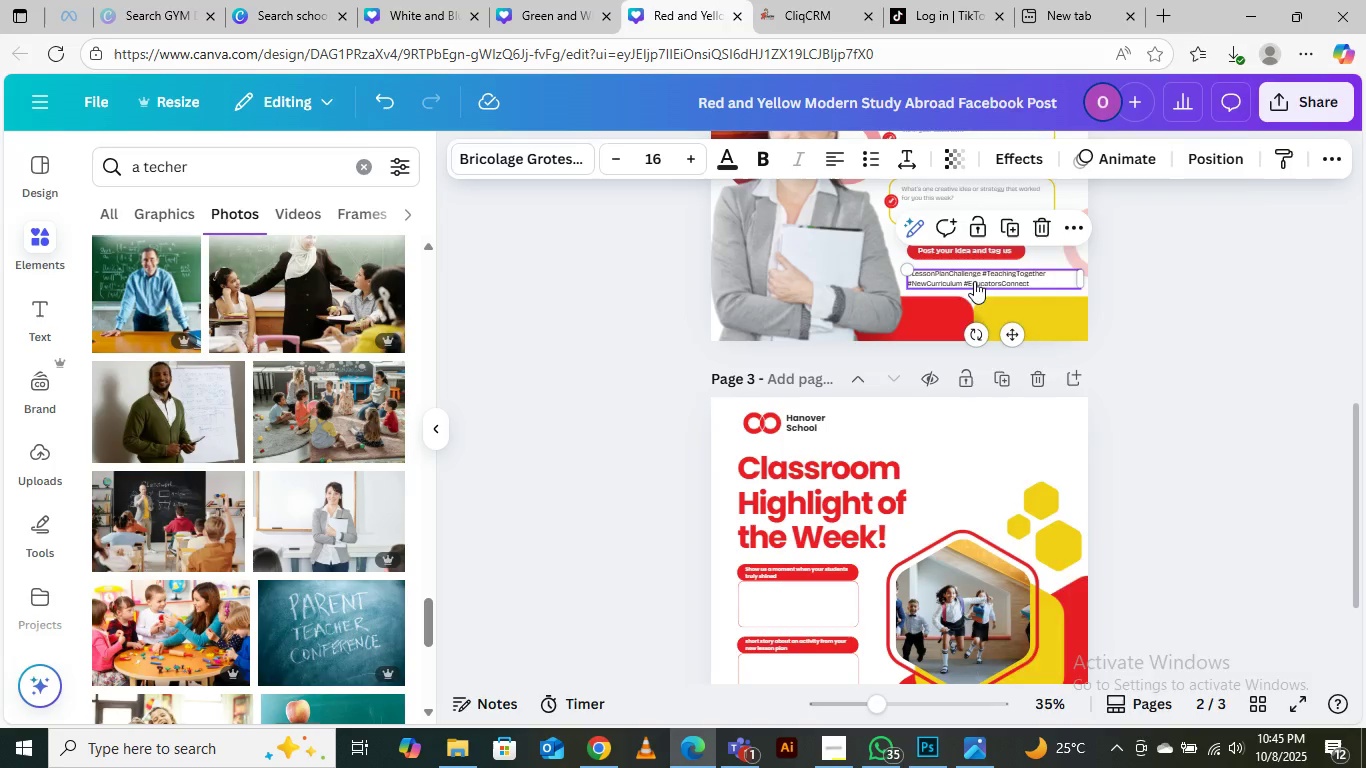 
right_click([974, 281])
 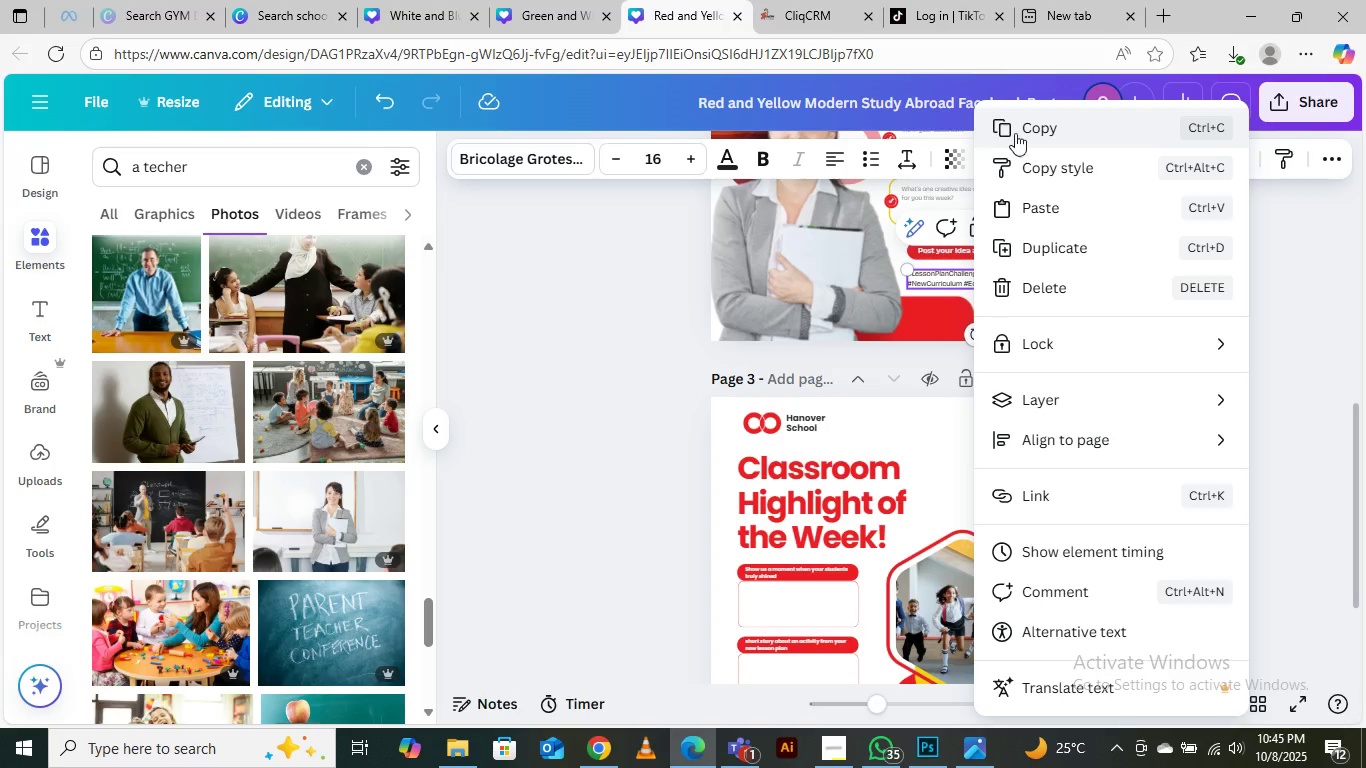 
left_click([1018, 133])
 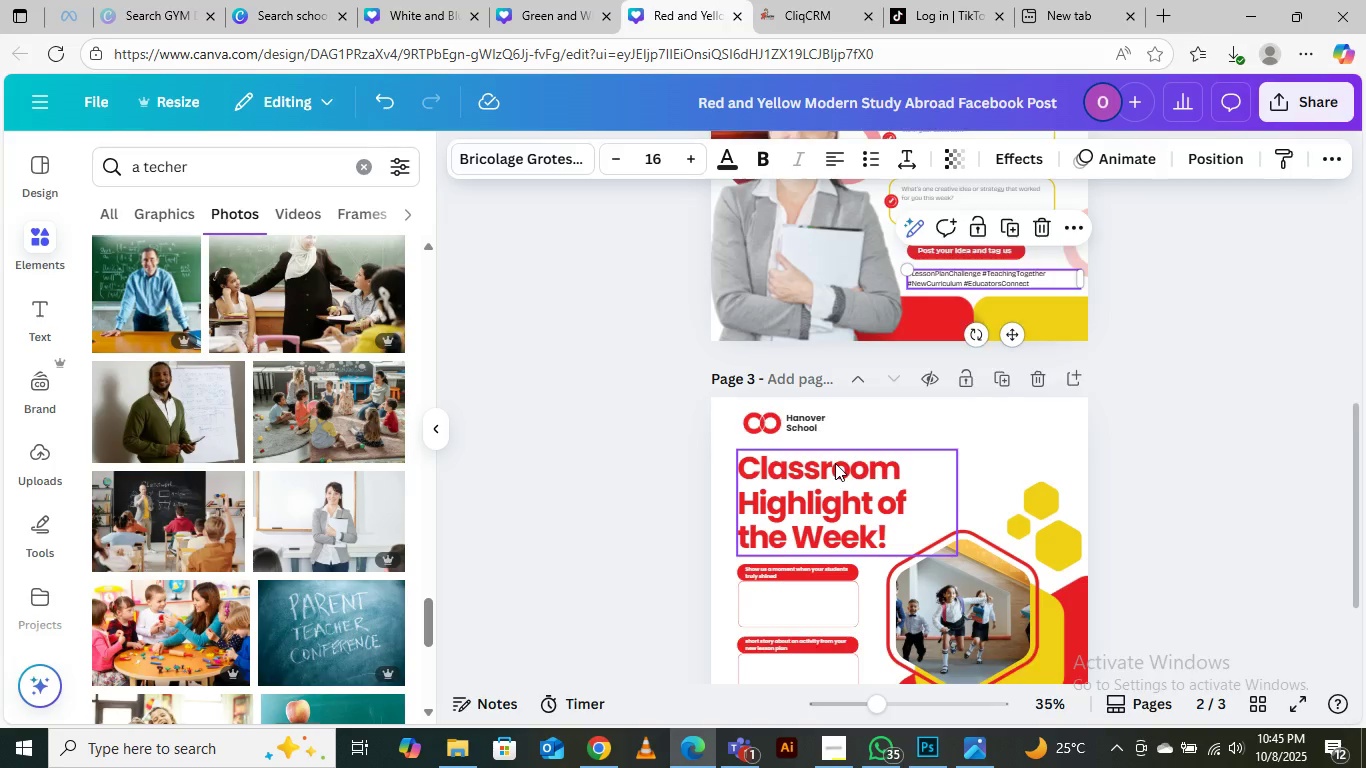 
scroll: coordinate [835, 463], scroll_direction: down, amount: 8.0
 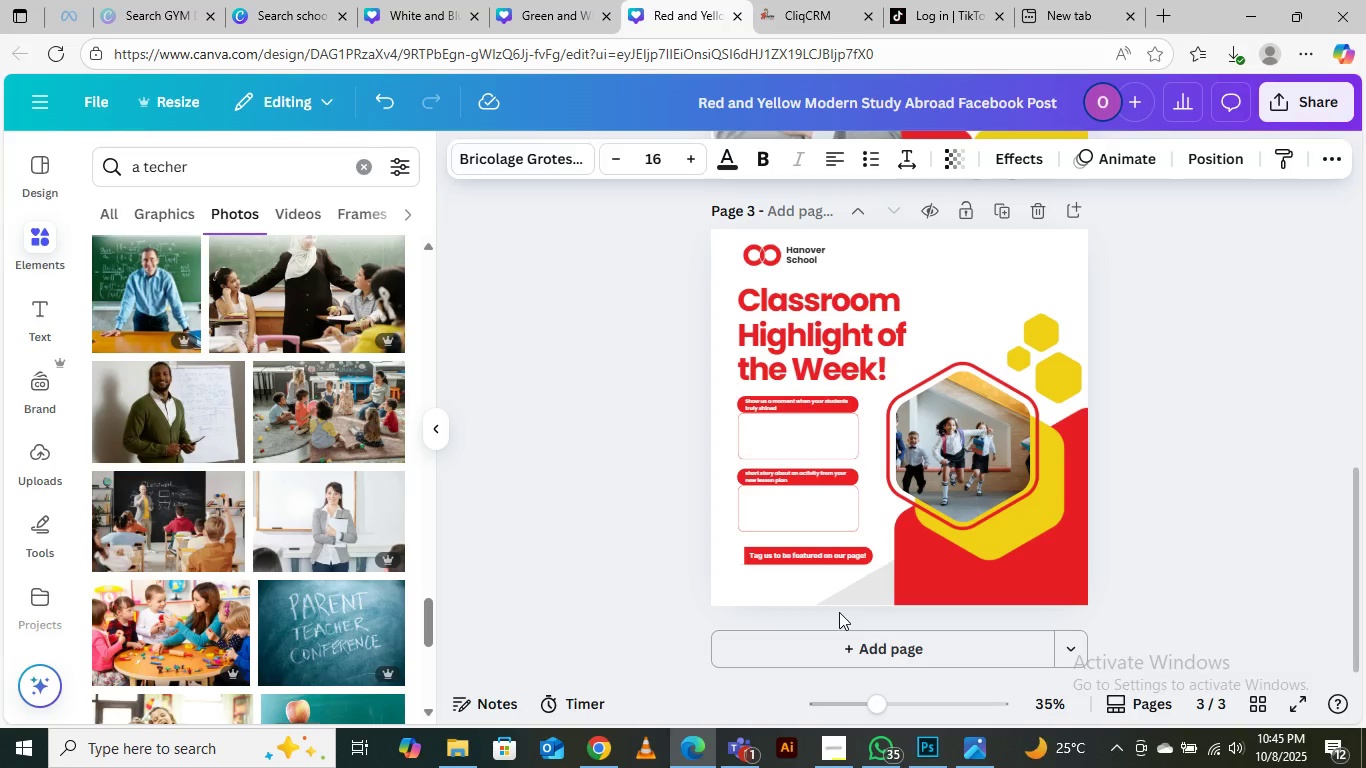 
key(Control+V)
 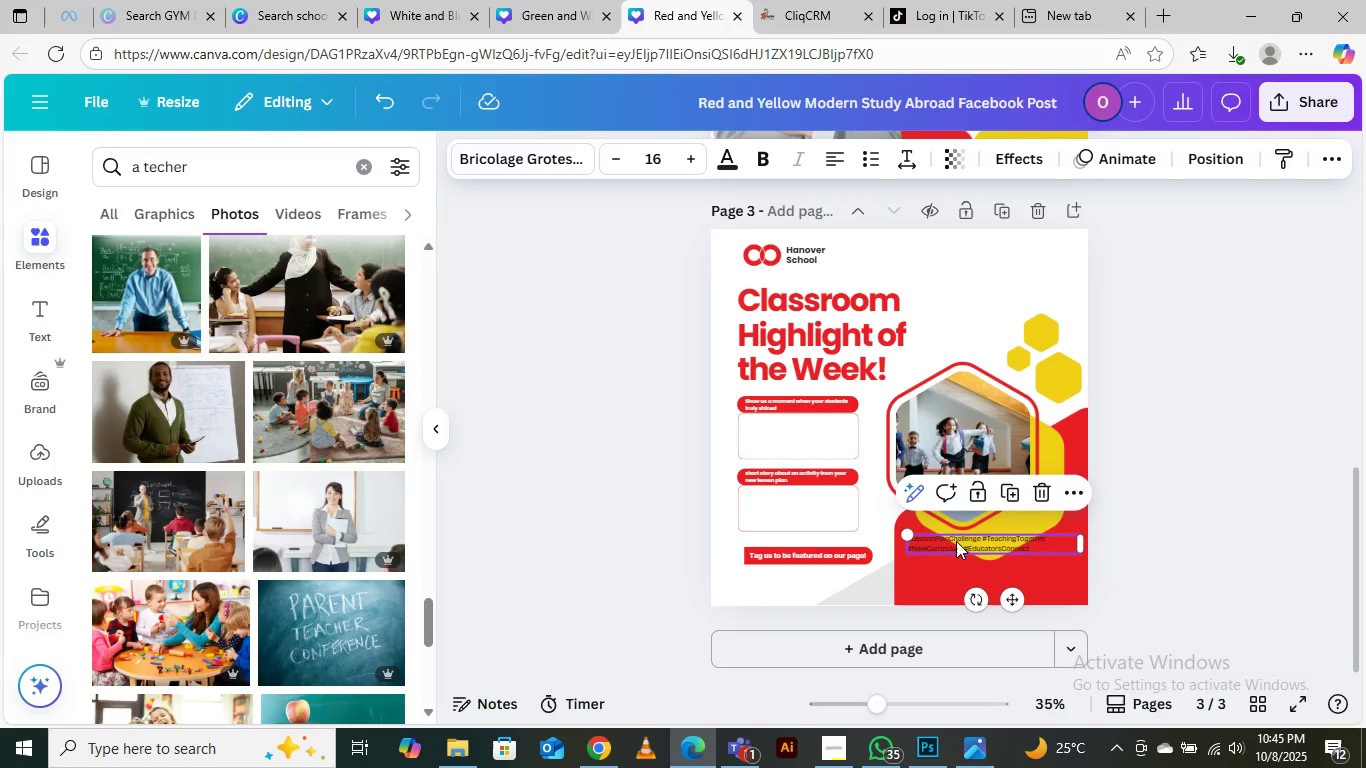 
left_click_drag(start_coordinate=[956, 541], to_coordinate=[792, 584])
 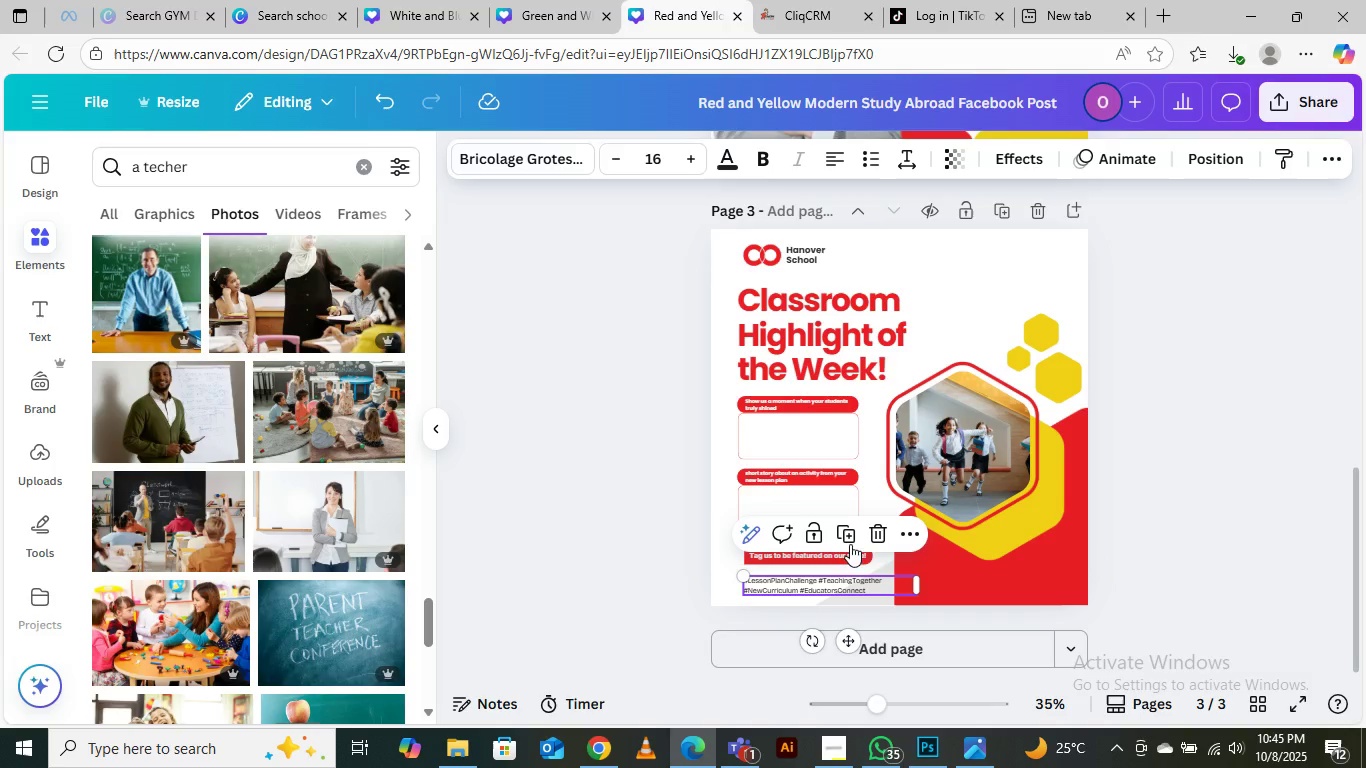 
wait(5.43)
 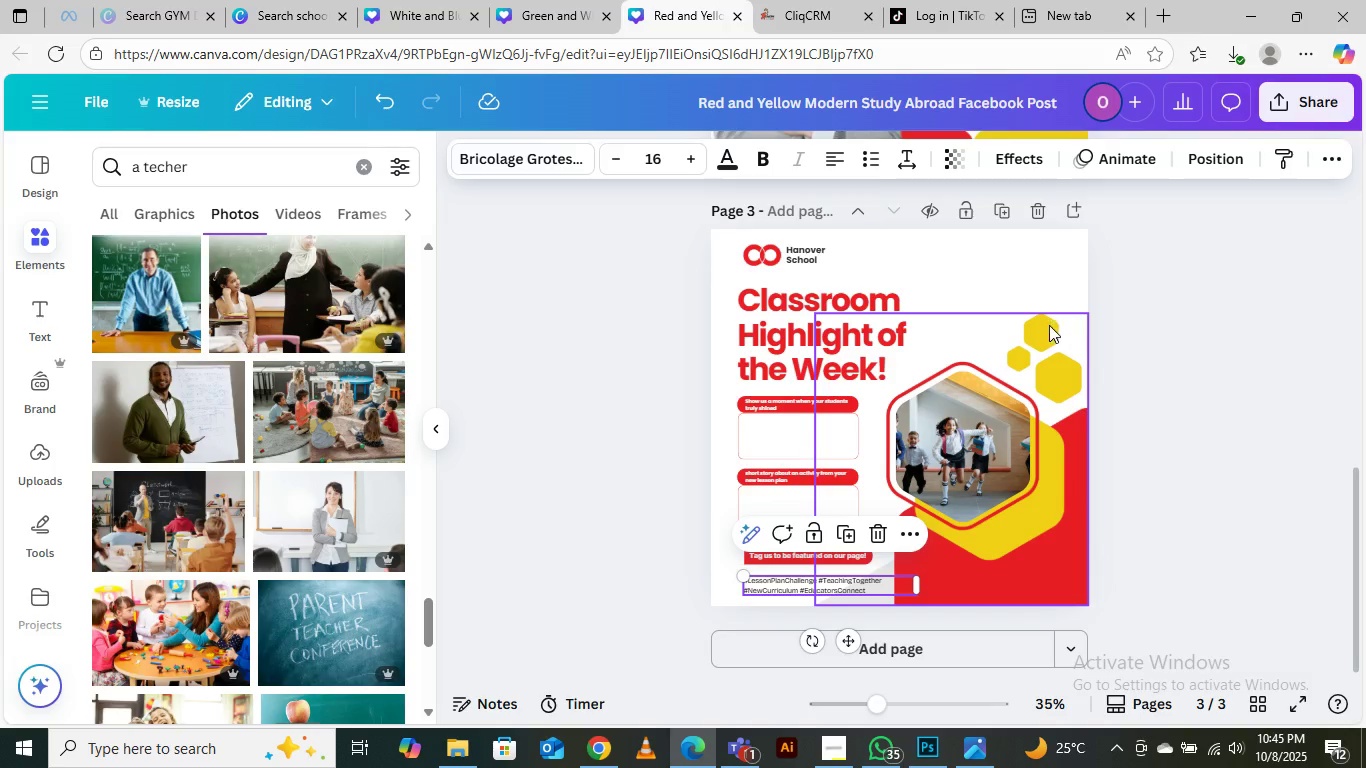 
left_click([863, 307])
 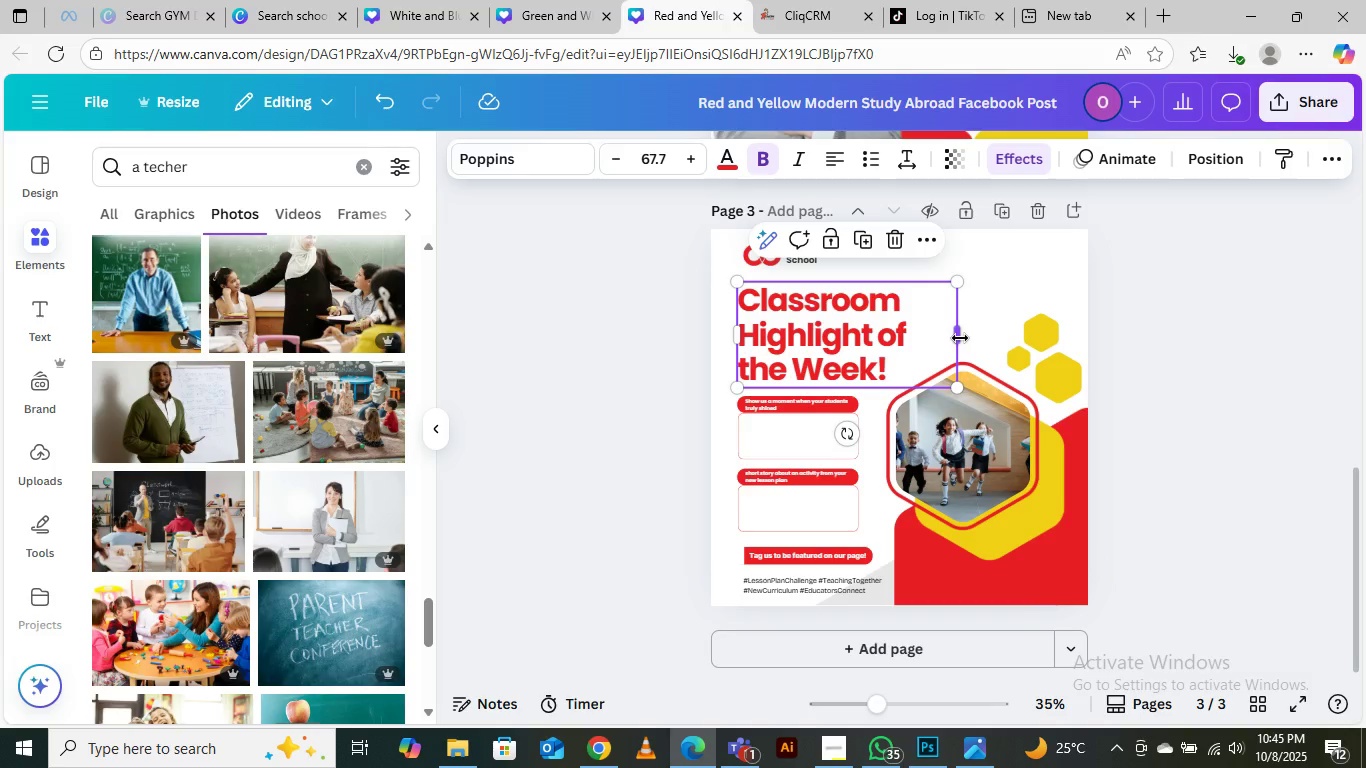 
left_click_drag(start_coordinate=[960, 338], to_coordinate=[996, 326])
 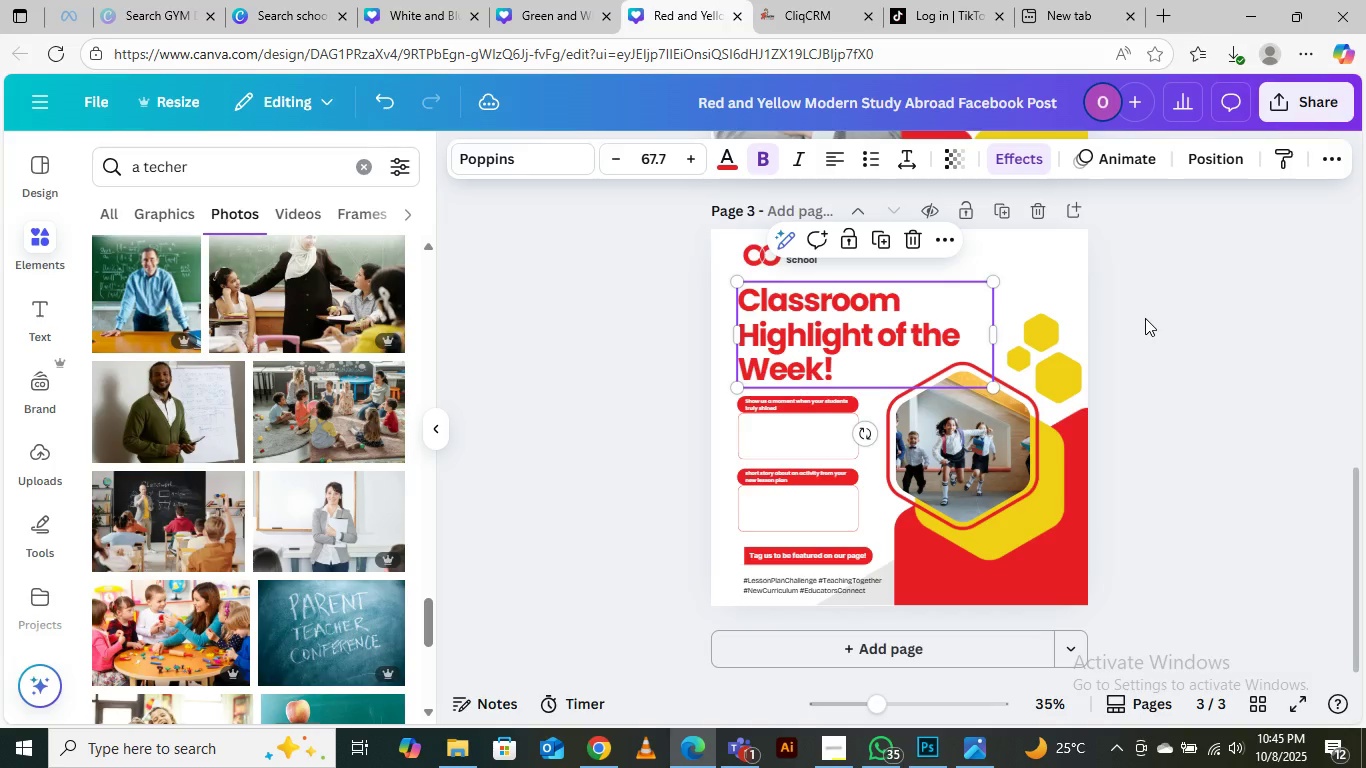 
left_click([1145, 318])
 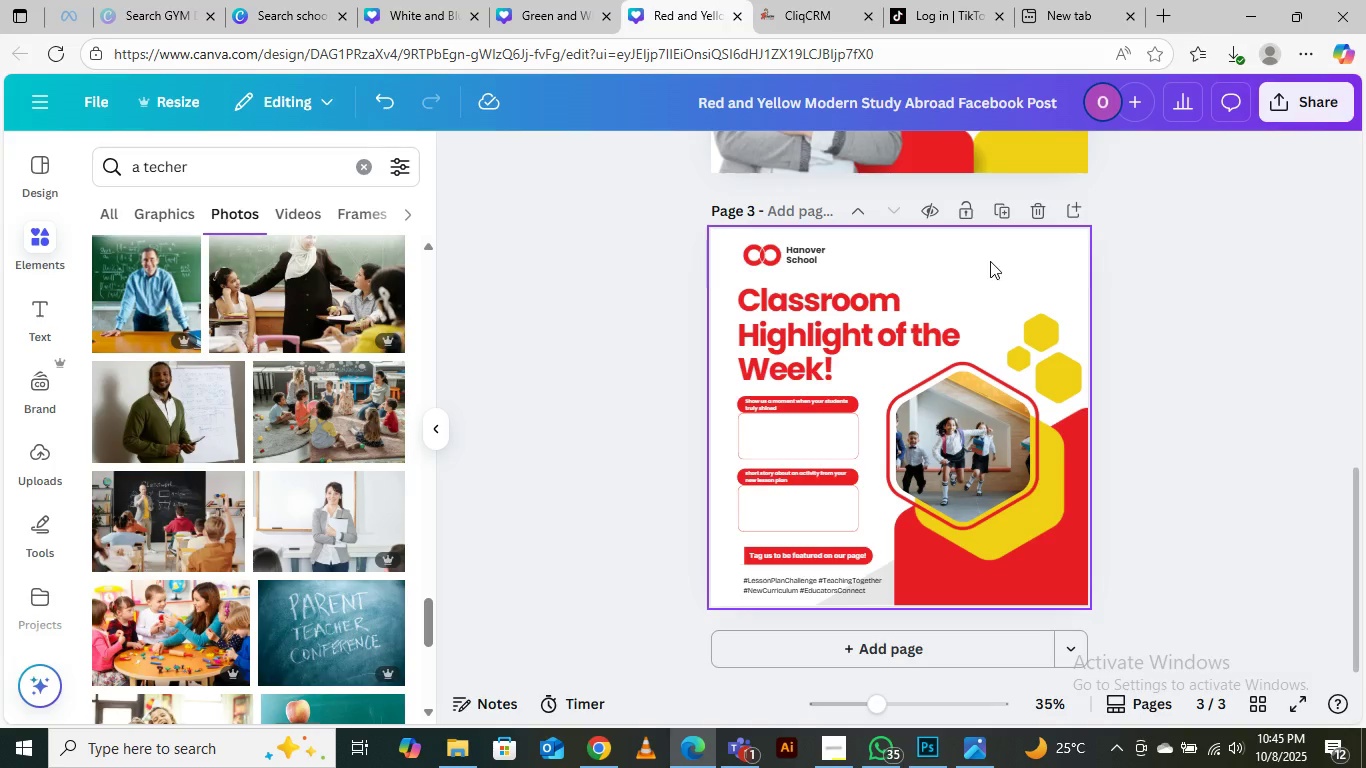 
left_click([1009, 251])
 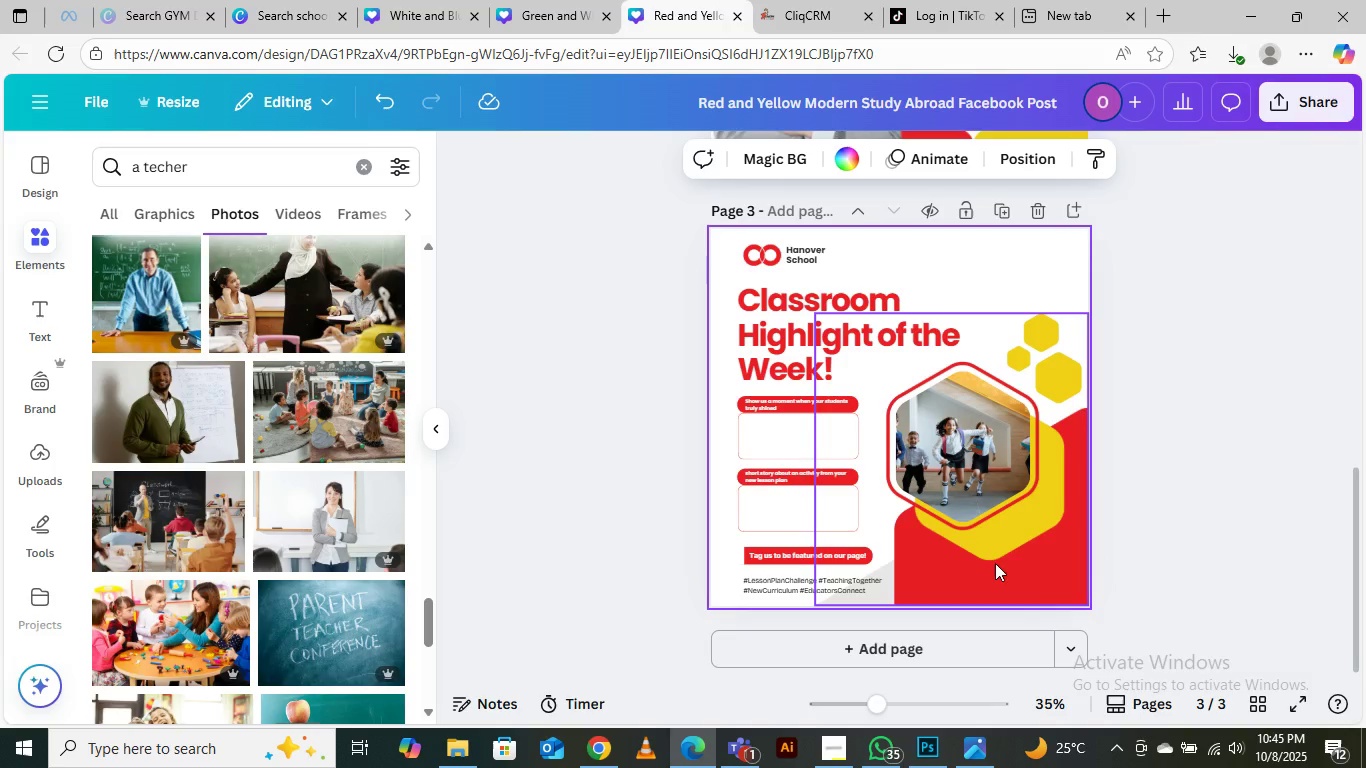 
wait(9.22)
 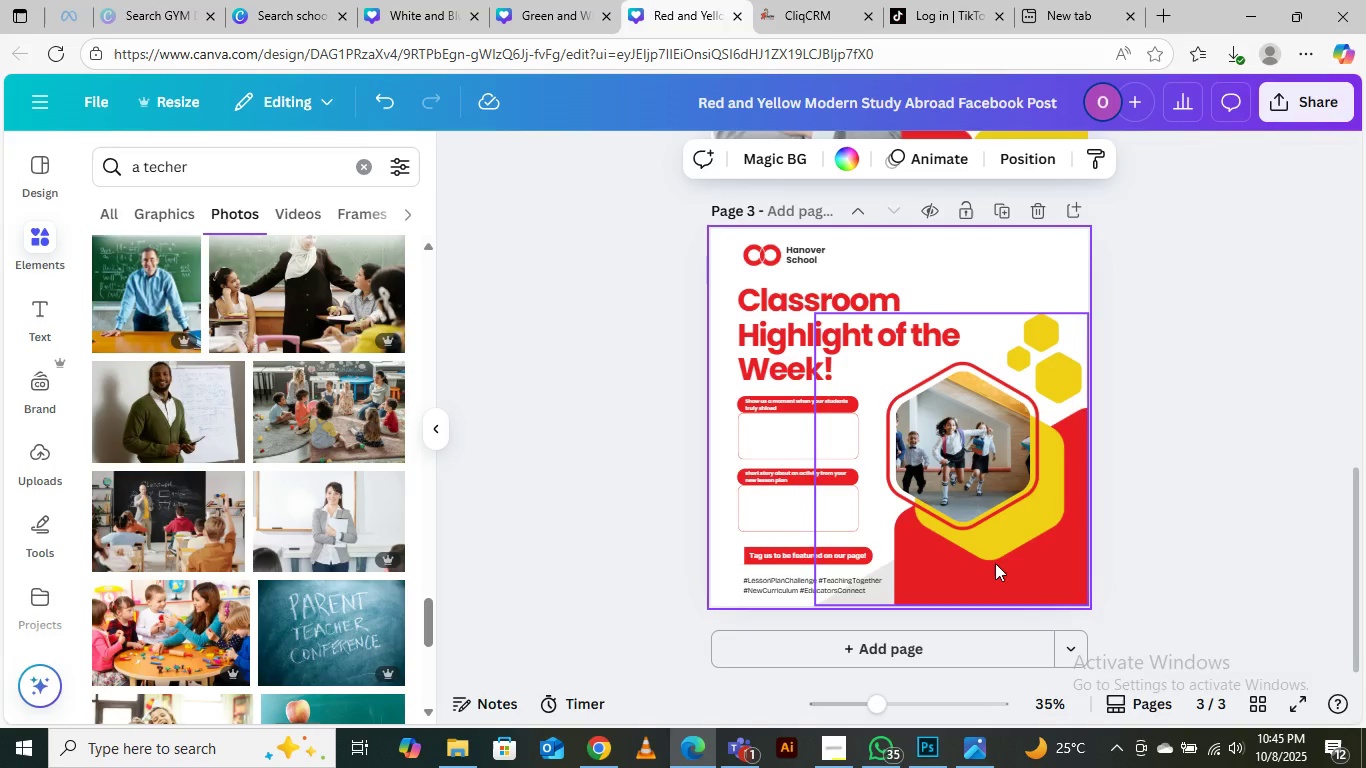 
left_click([599, 672])
 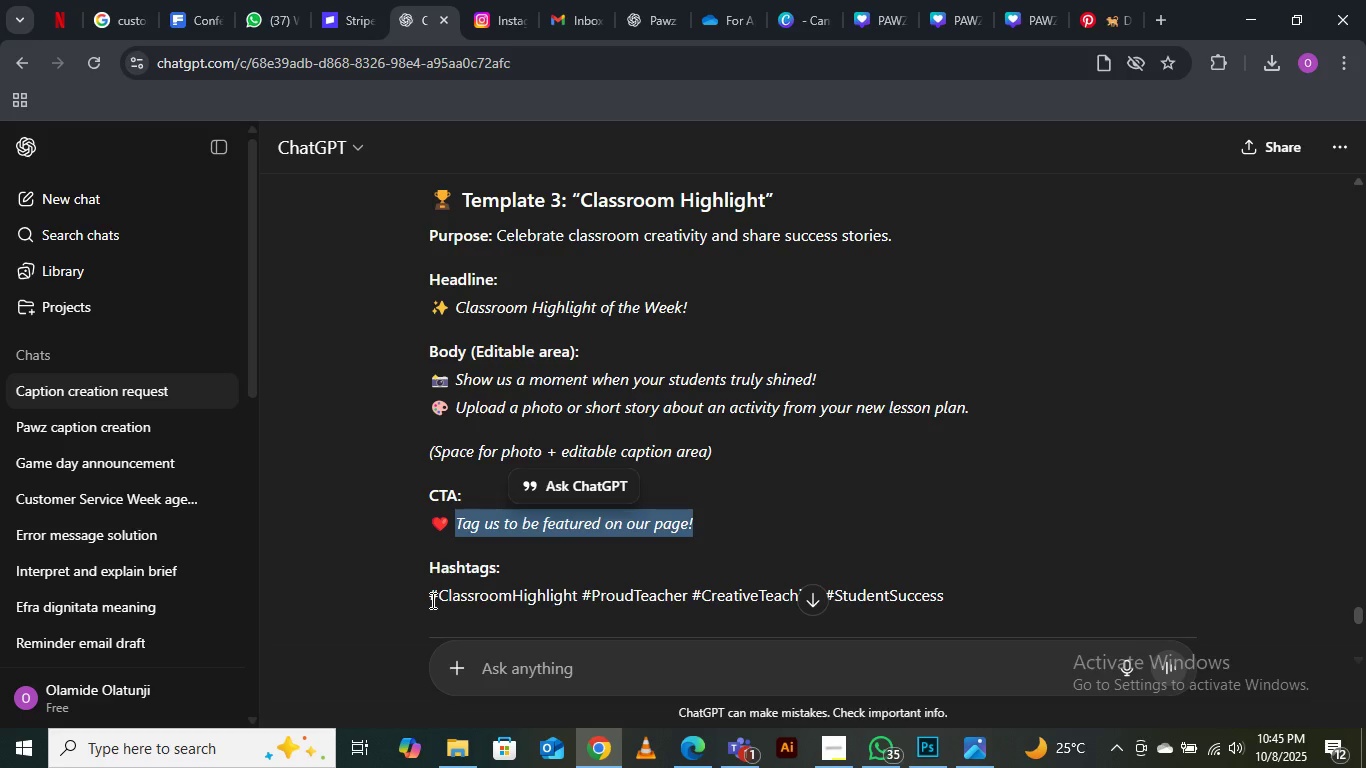 
left_click_drag(start_coordinate=[431, 600], to_coordinate=[964, 593])
 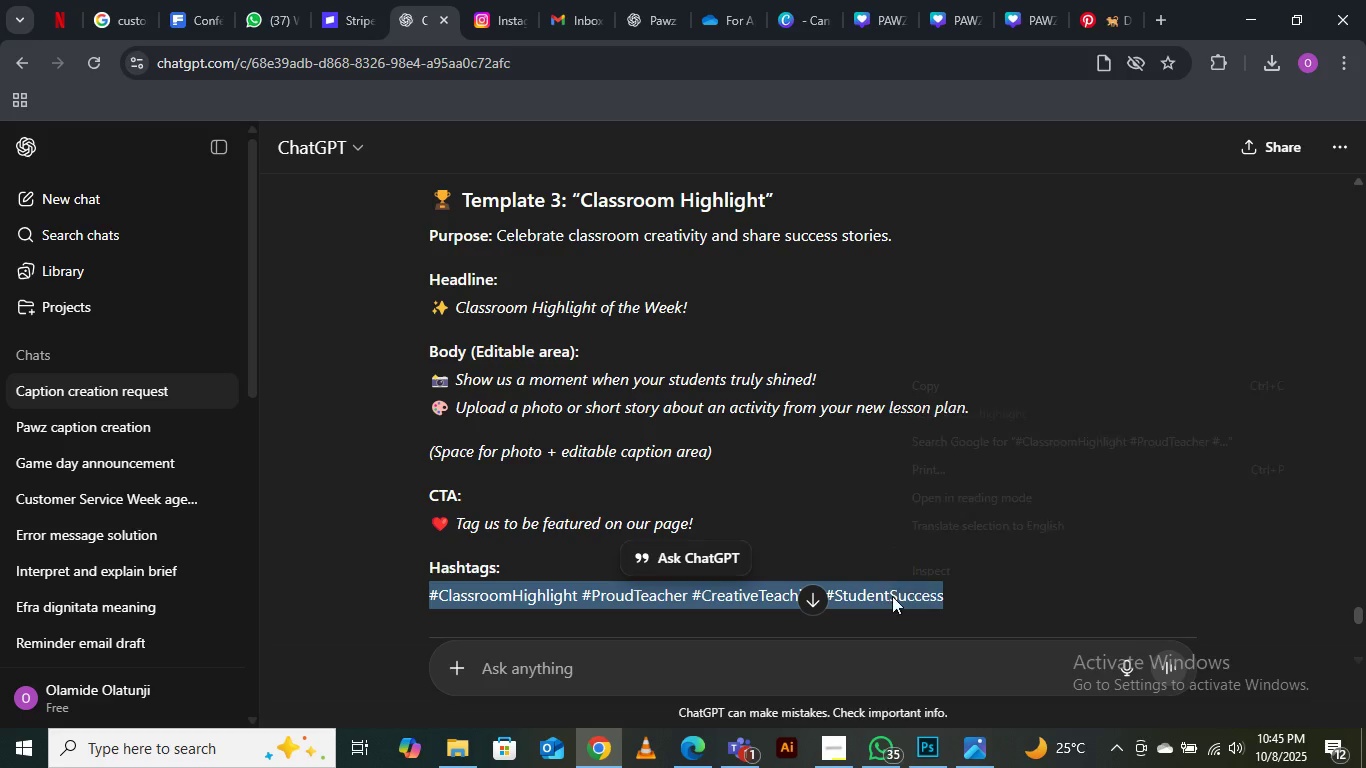 
right_click([892, 596])
 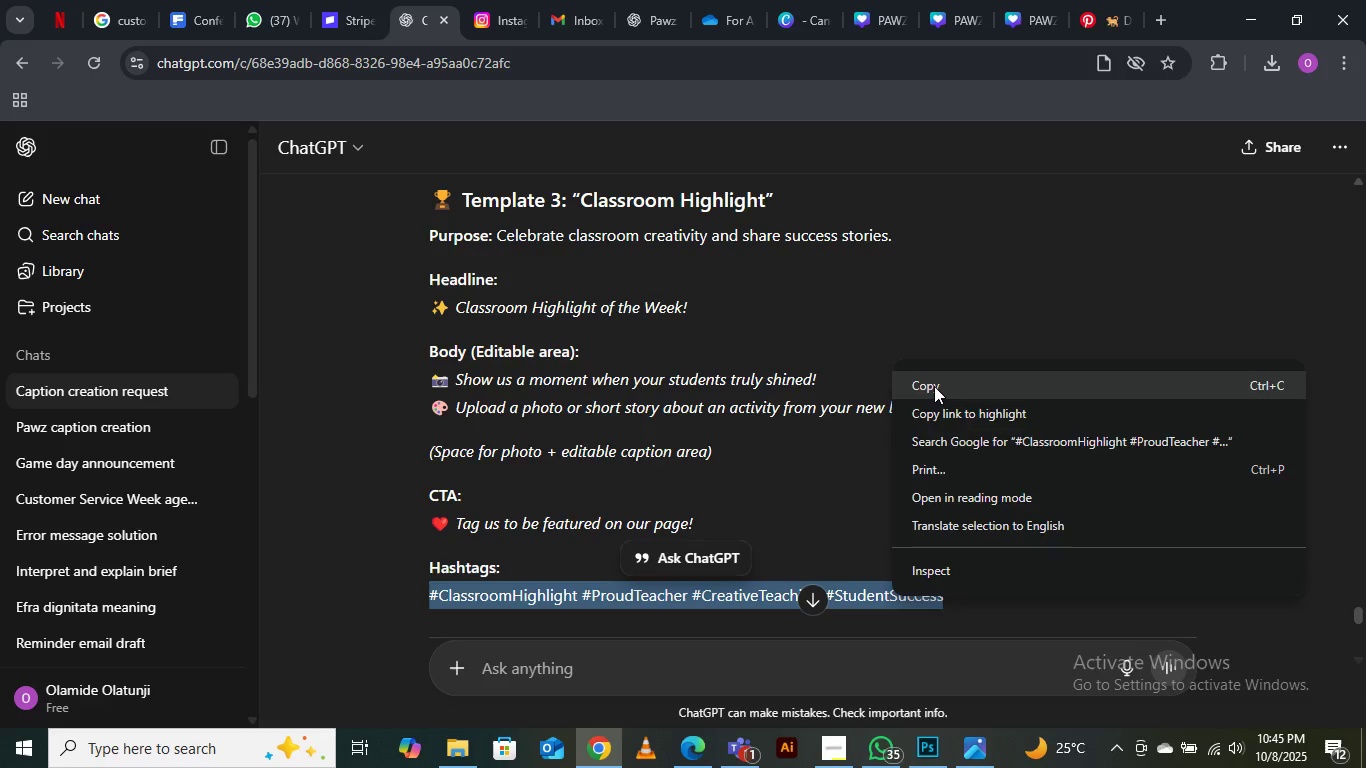 
left_click([935, 382])
 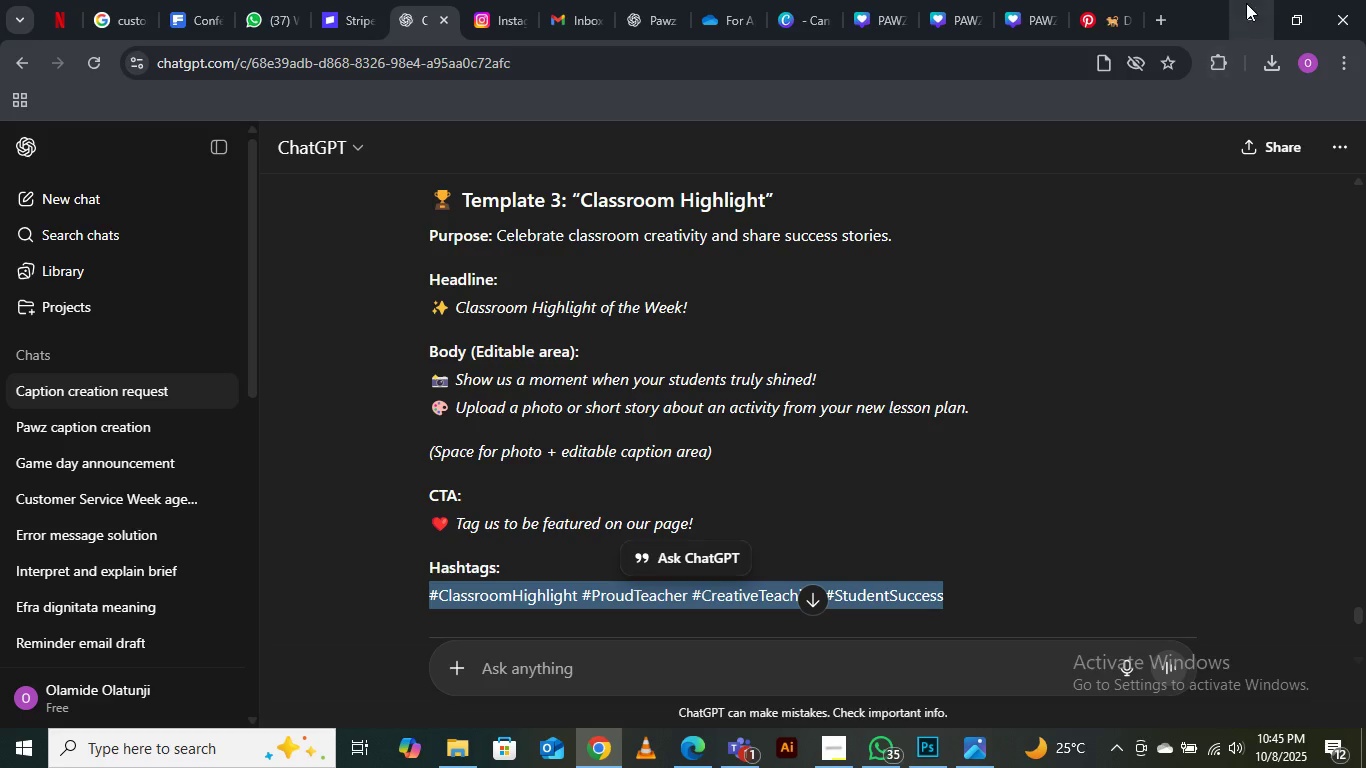 
left_click([1246, 3])
 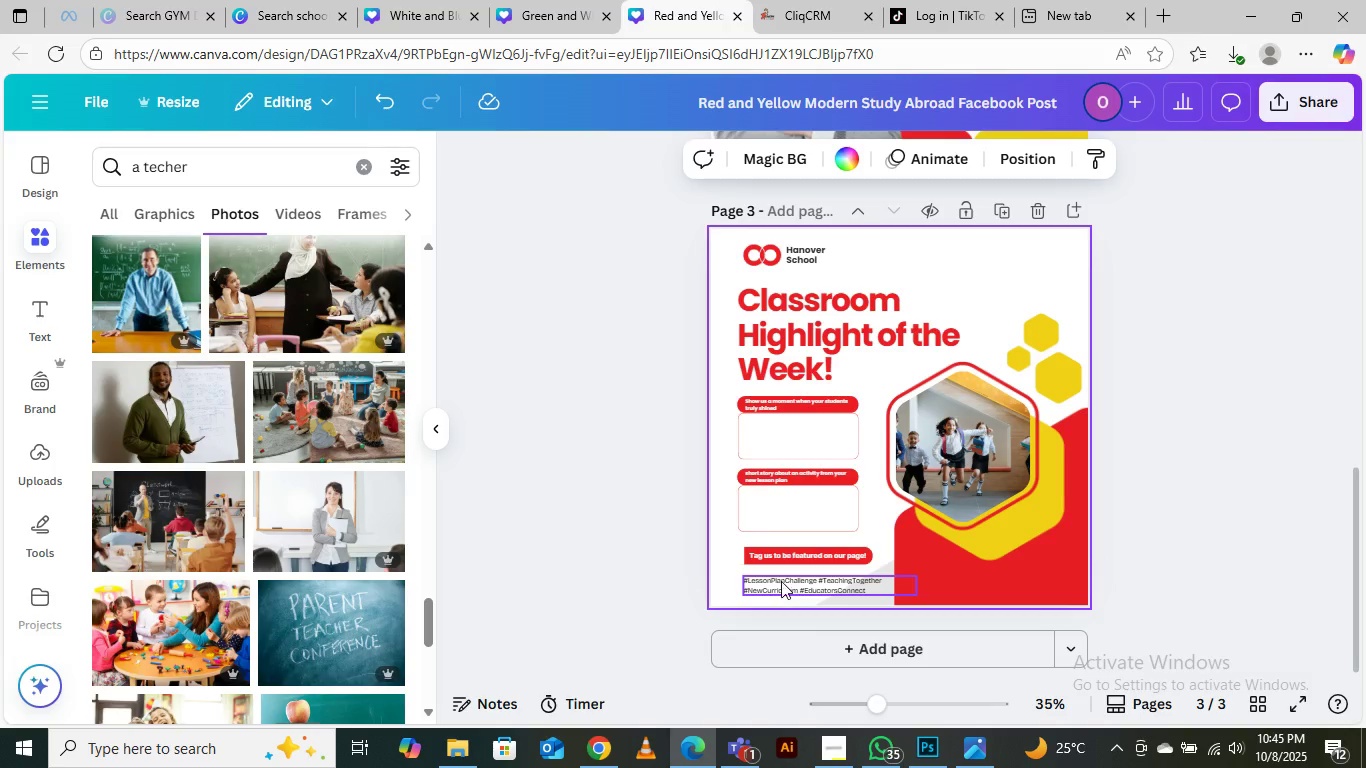 
double_click([781, 581])
 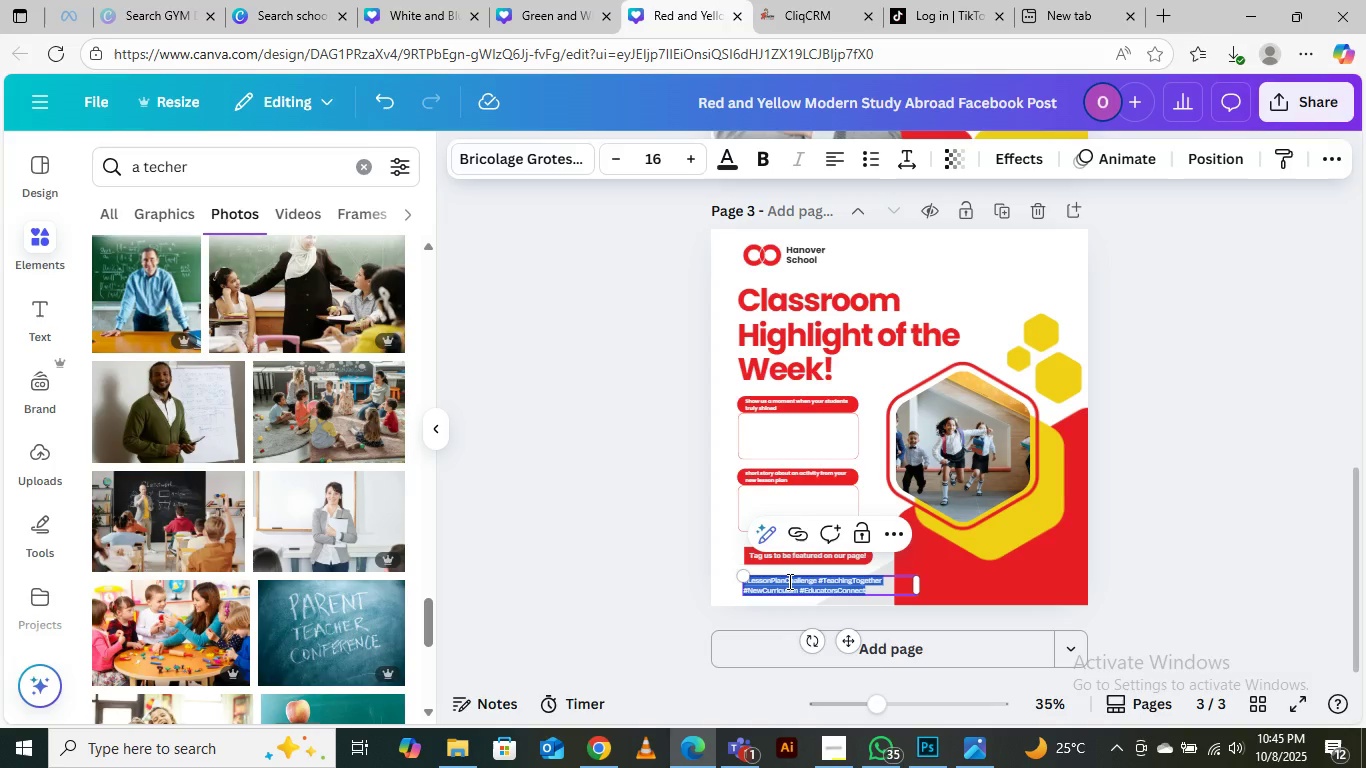 
key(Control+V)
 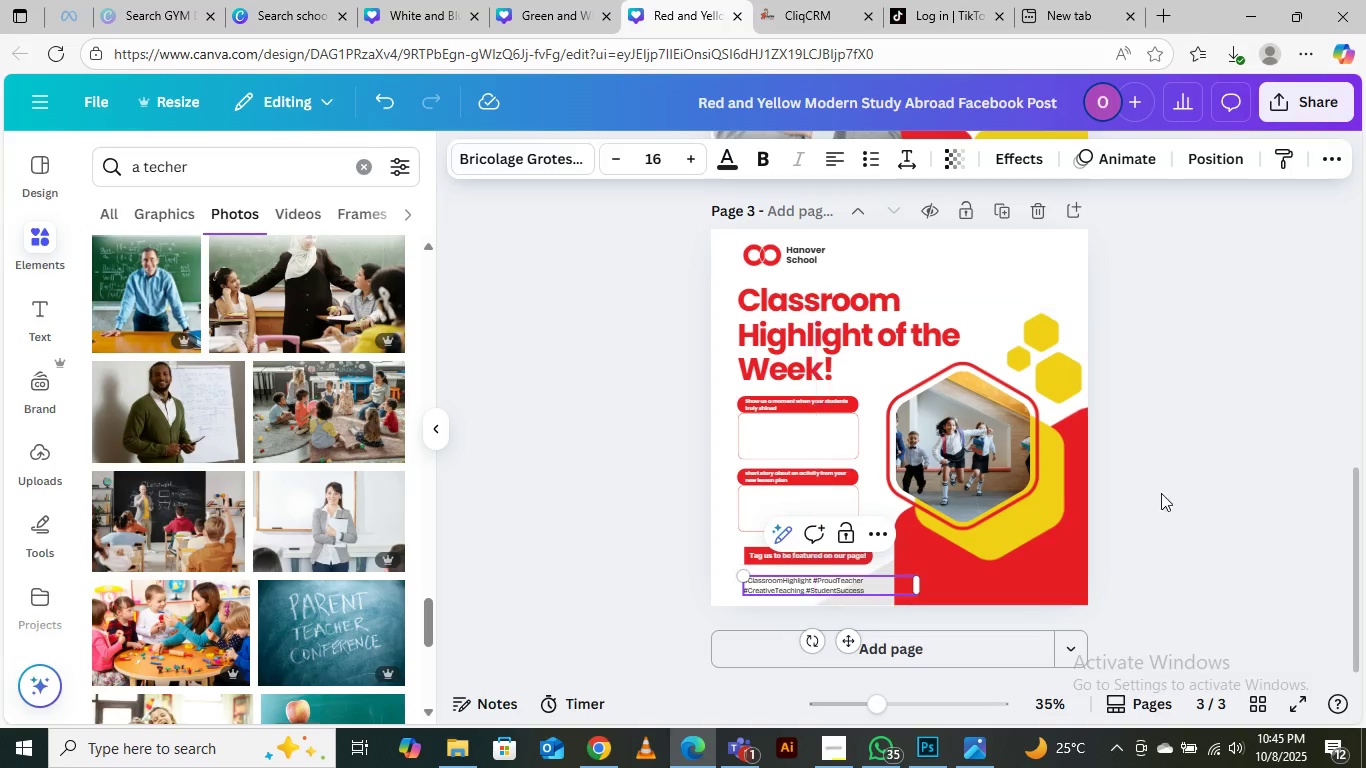 
left_click([1171, 473])
 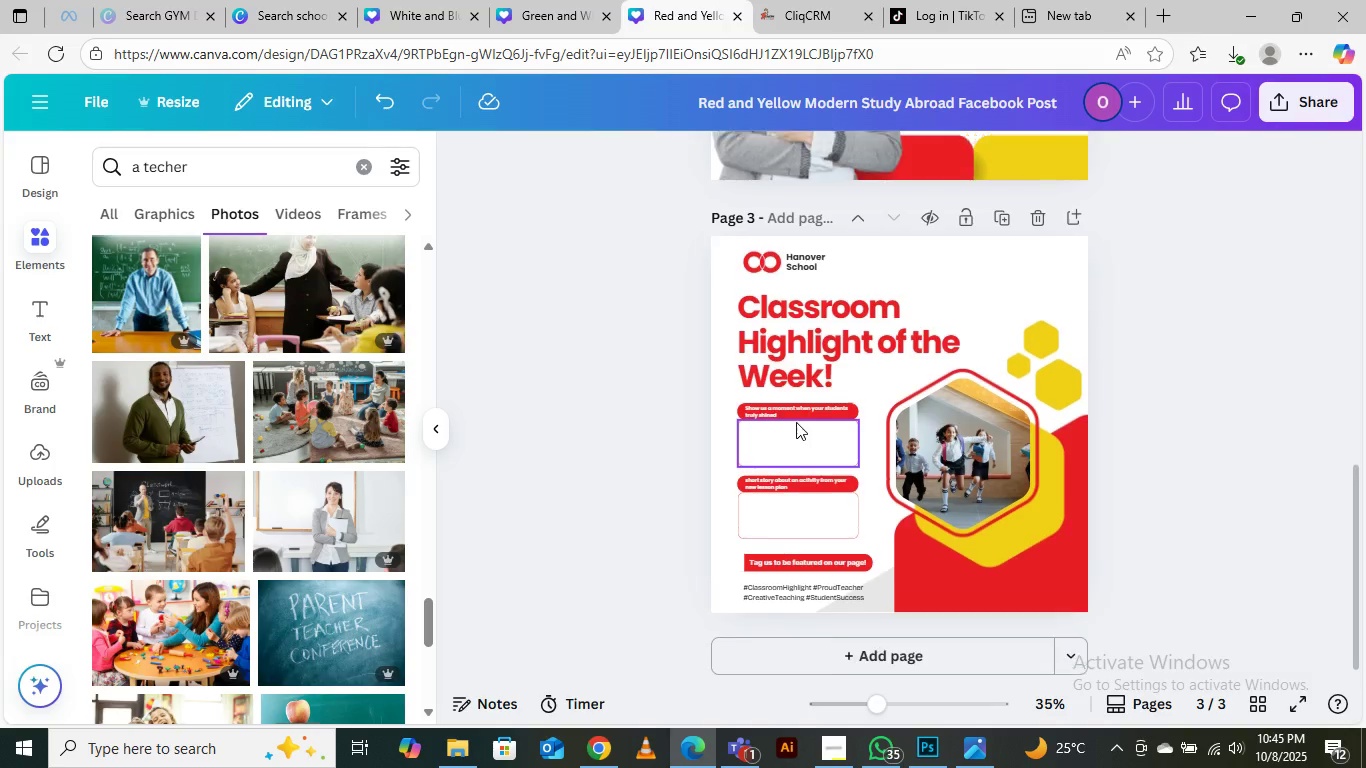 
scroll: coordinate [796, 422], scroll_direction: up, amount: 6.0
 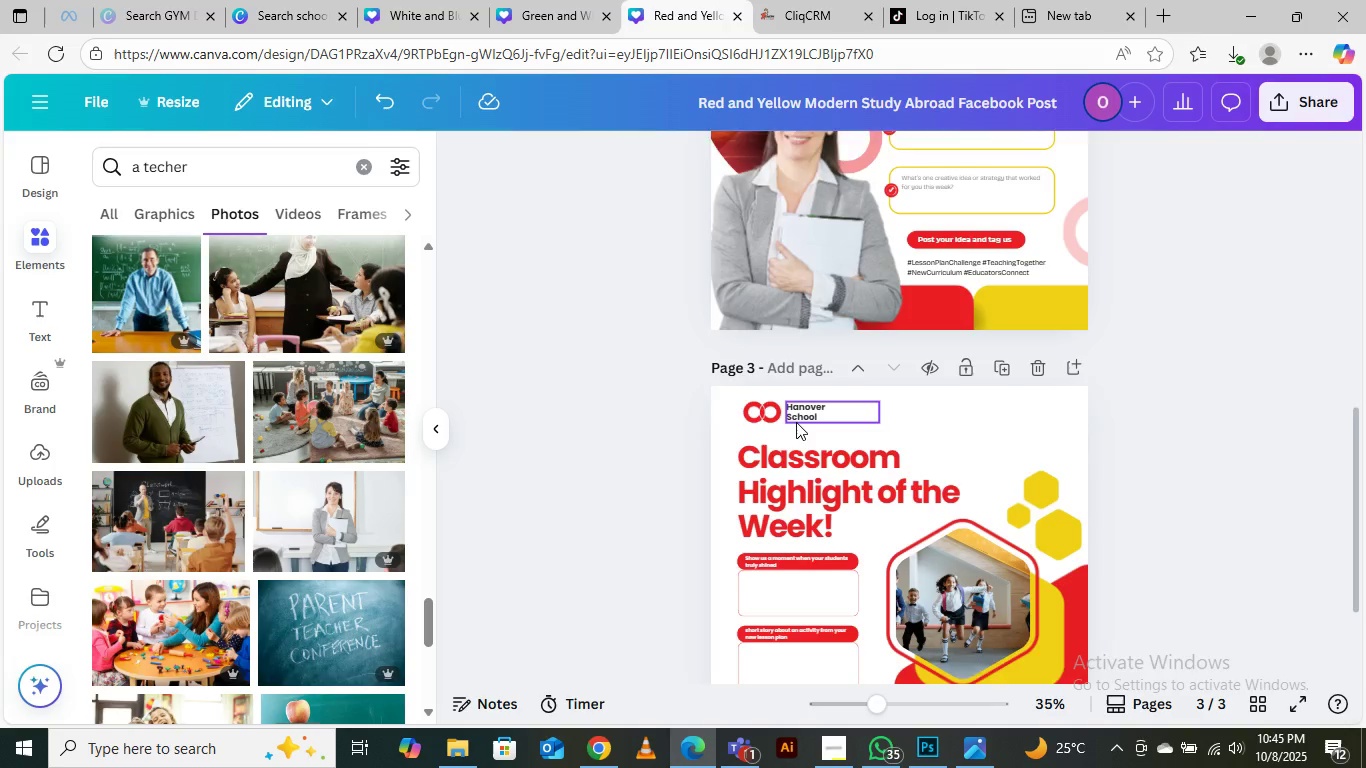 
scroll: coordinate [796, 422], scroll_direction: down, amount: 6.0
 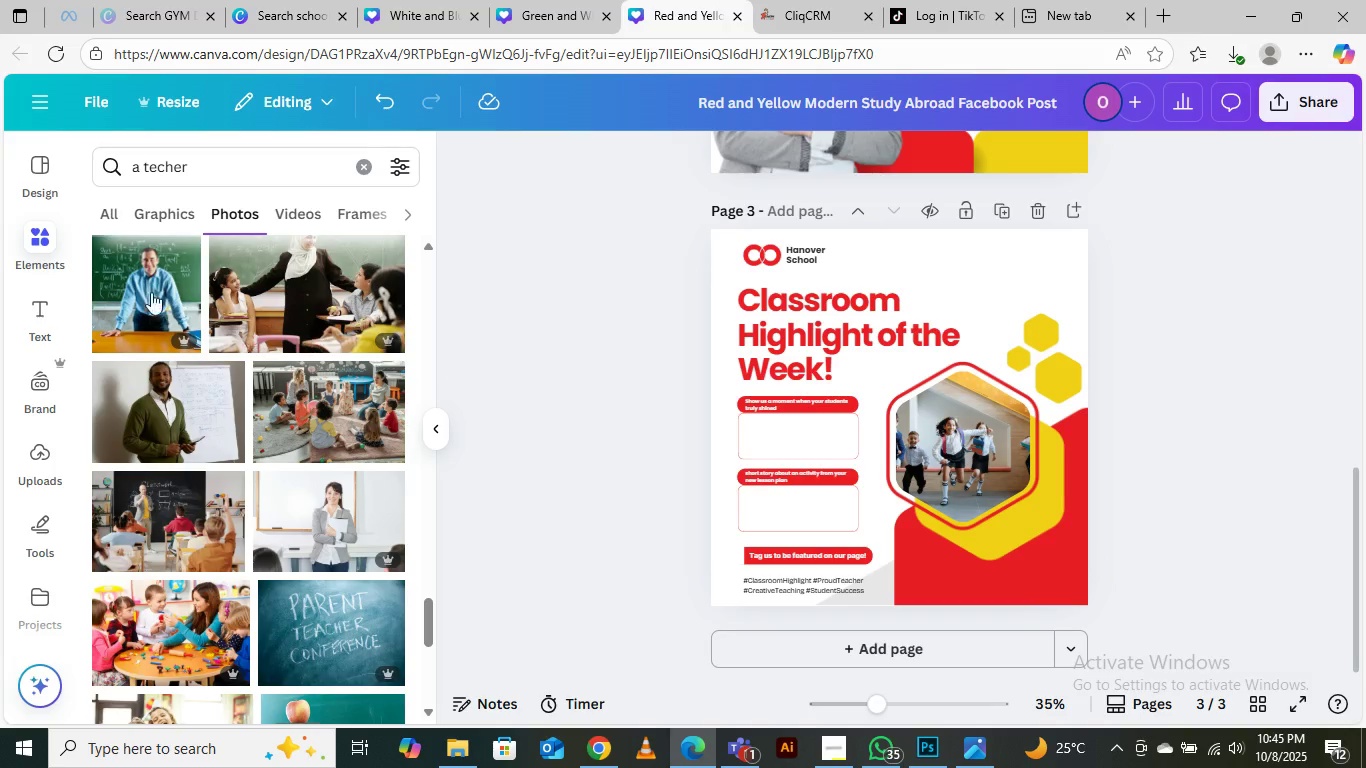 
left_click([271, 5])
 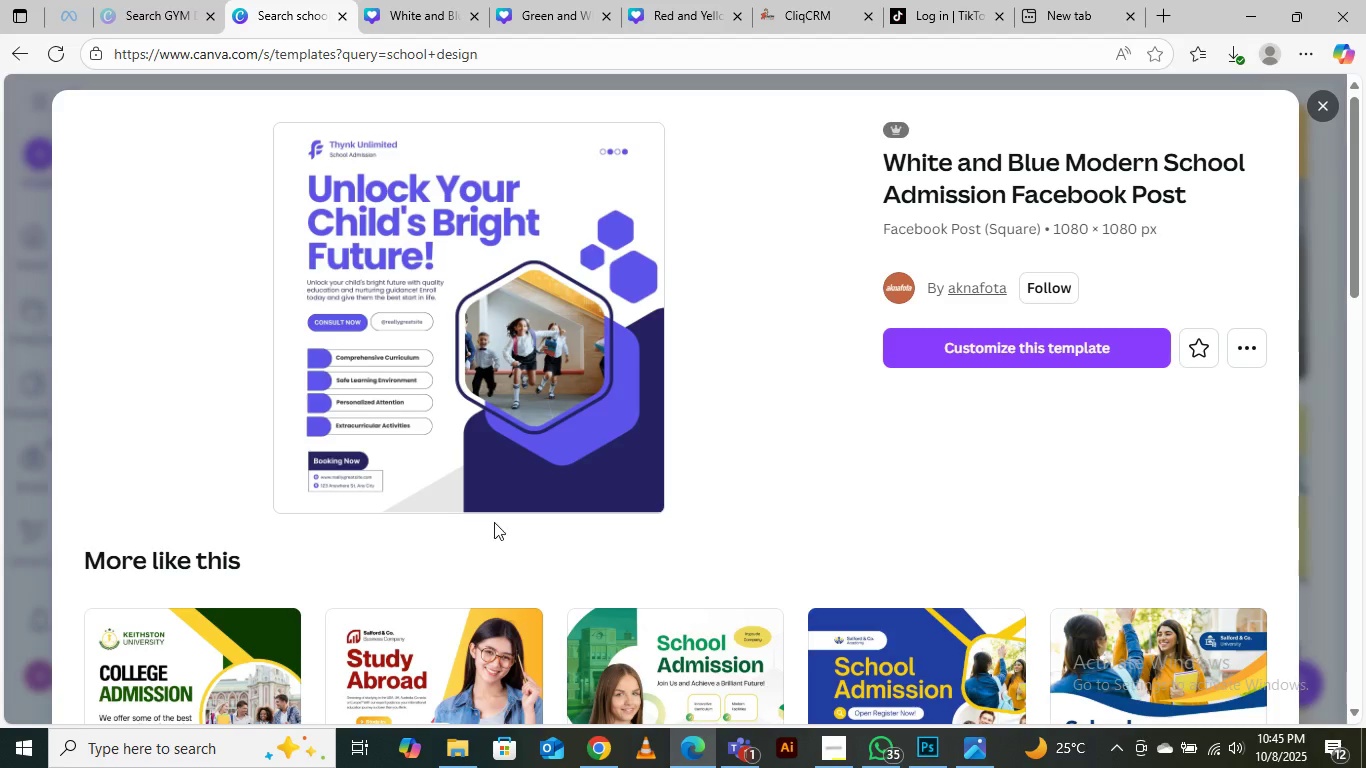 
scroll: coordinate [177, 476], scroll_direction: down, amount: 9.0
 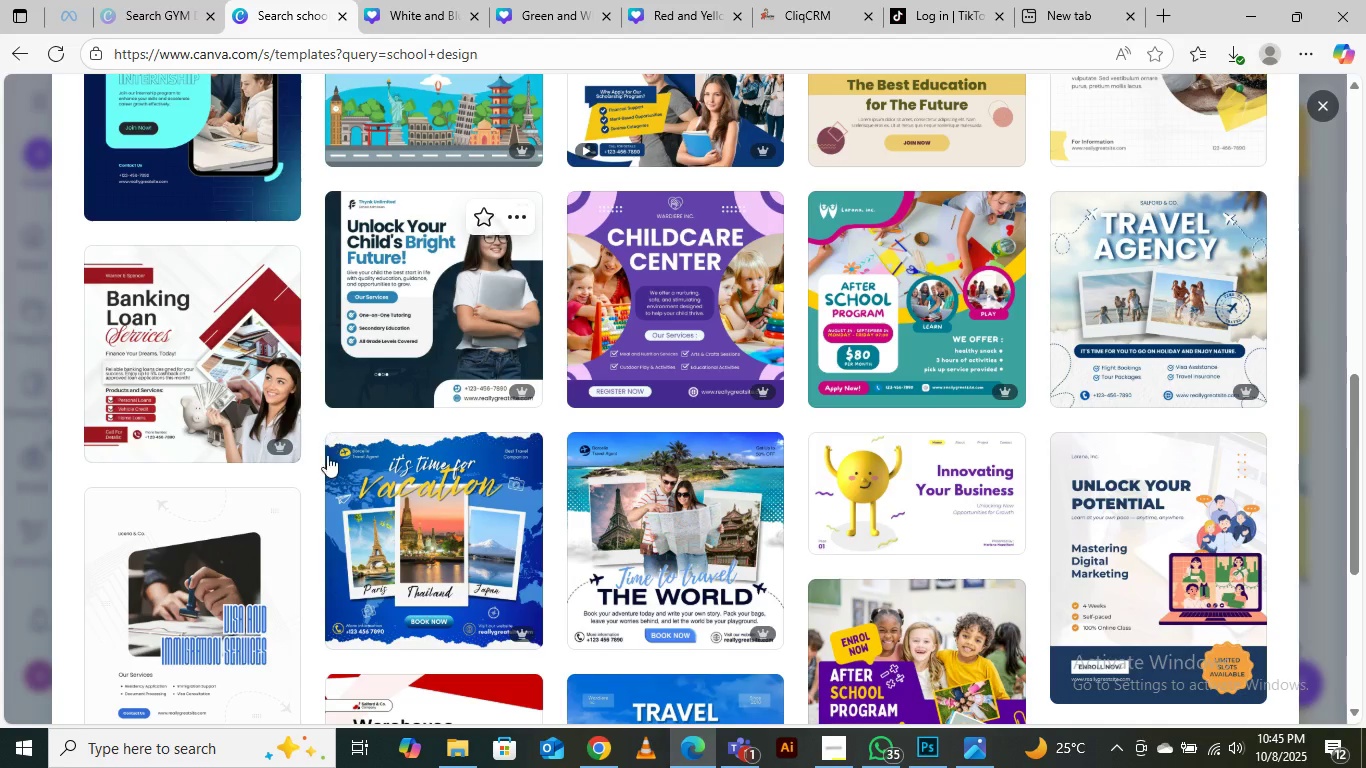 
scroll: coordinate [503, 451], scroll_direction: up, amount: 16.0
 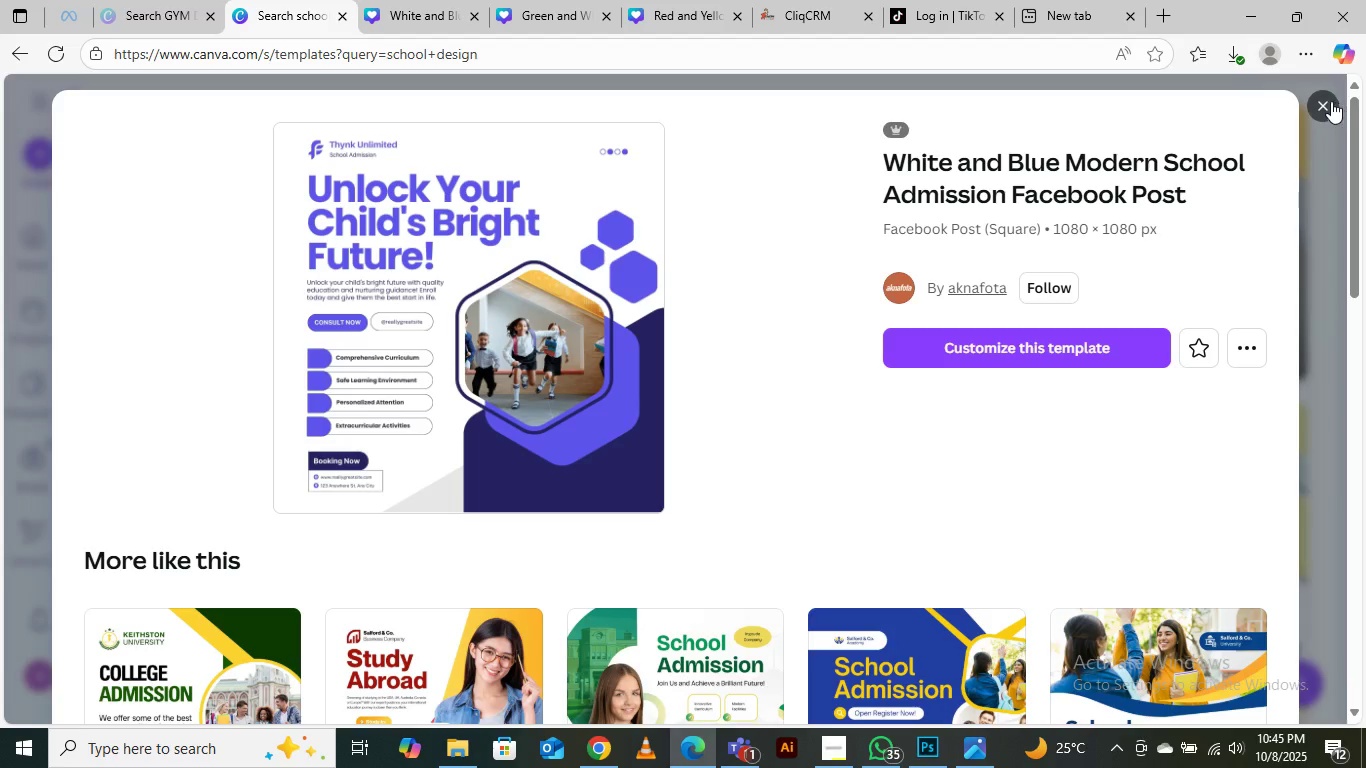 
left_click([1327, 101])
 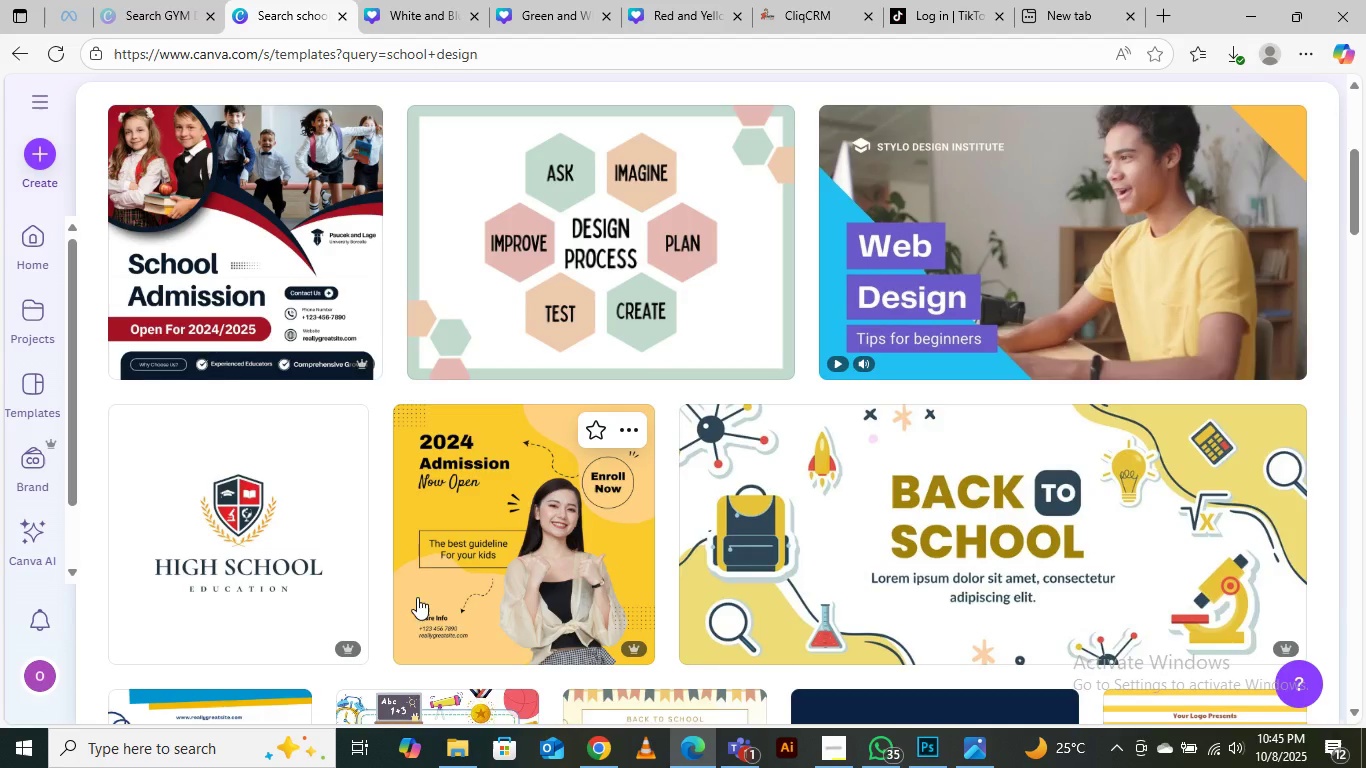 
scroll: coordinate [416, 570], scroll_direction: down, amount: 4.0
 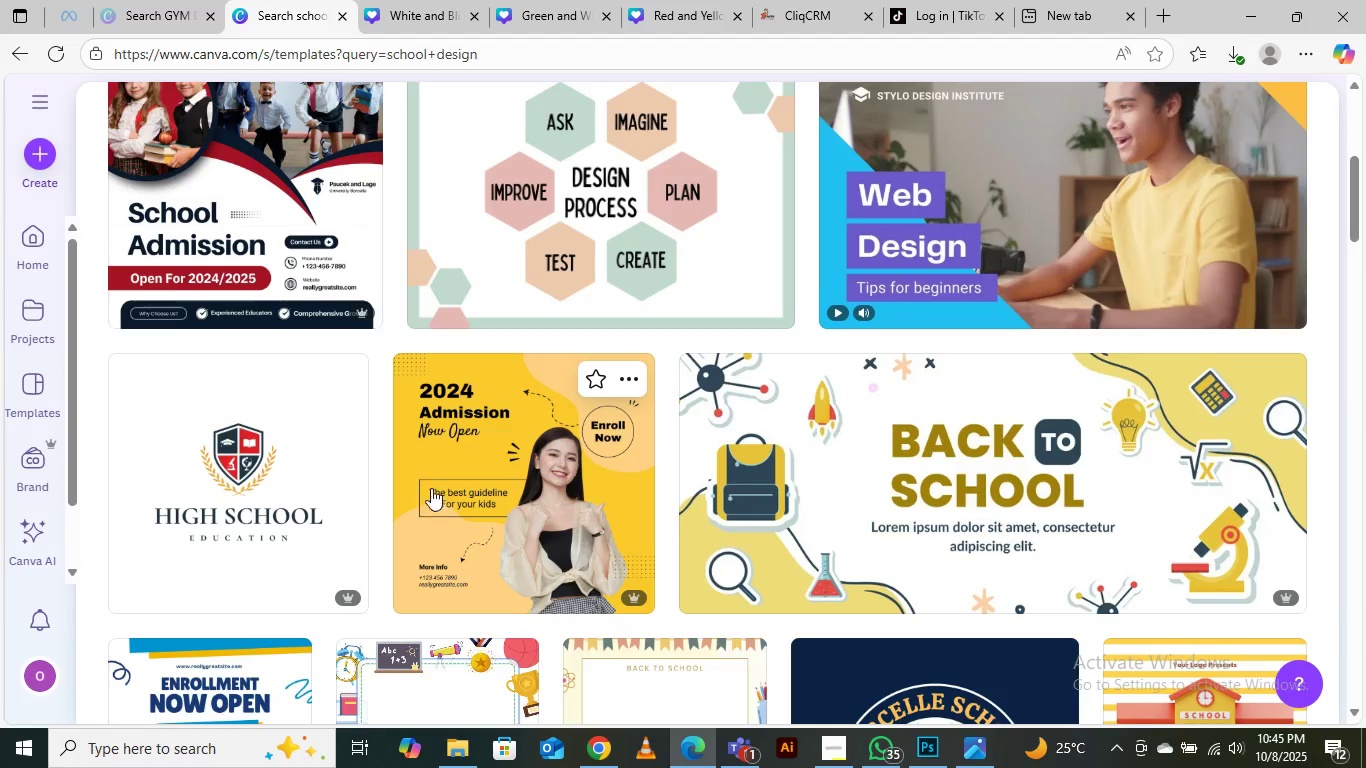 
scroll: coordinate [431, 466], scroll_direction: up, amount: 3.0
 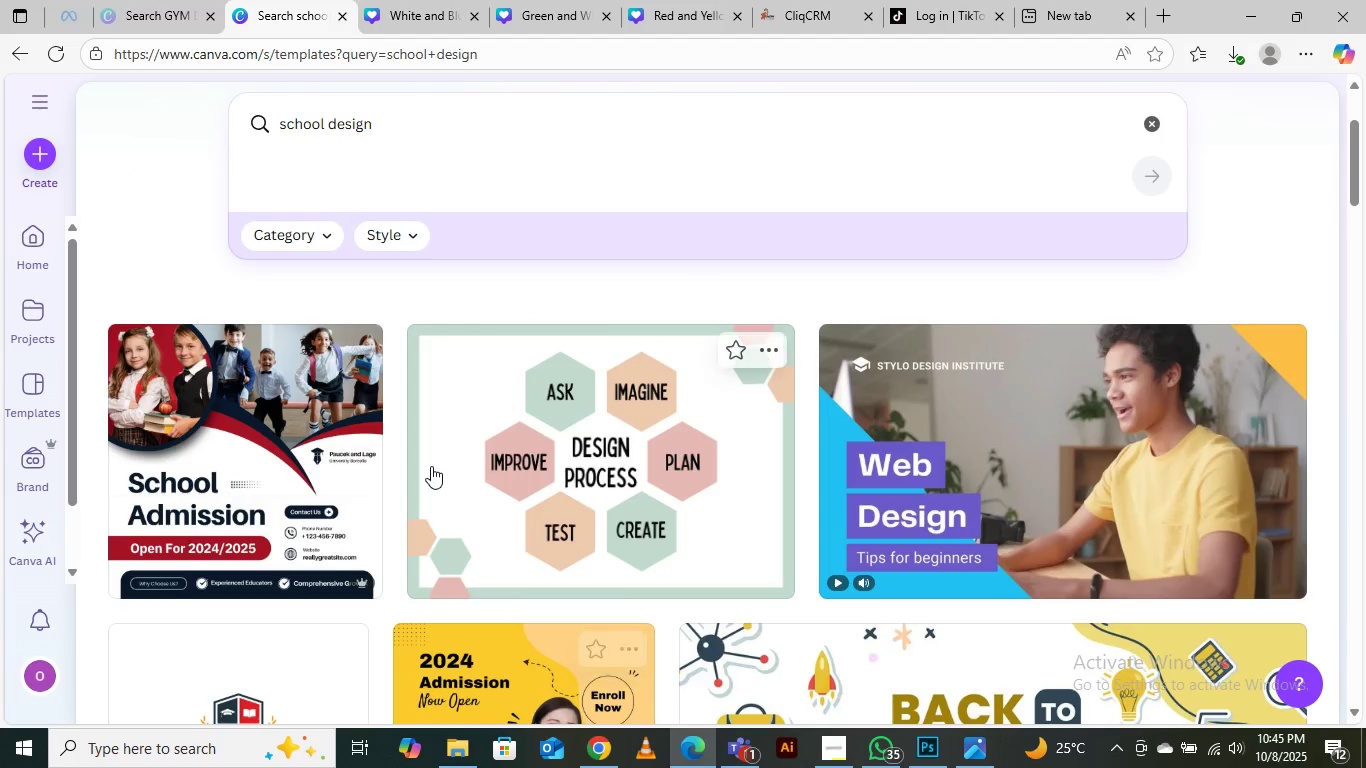 
scroll: coordinate [562, 481], scroll_direction: down, amount: 14.0
 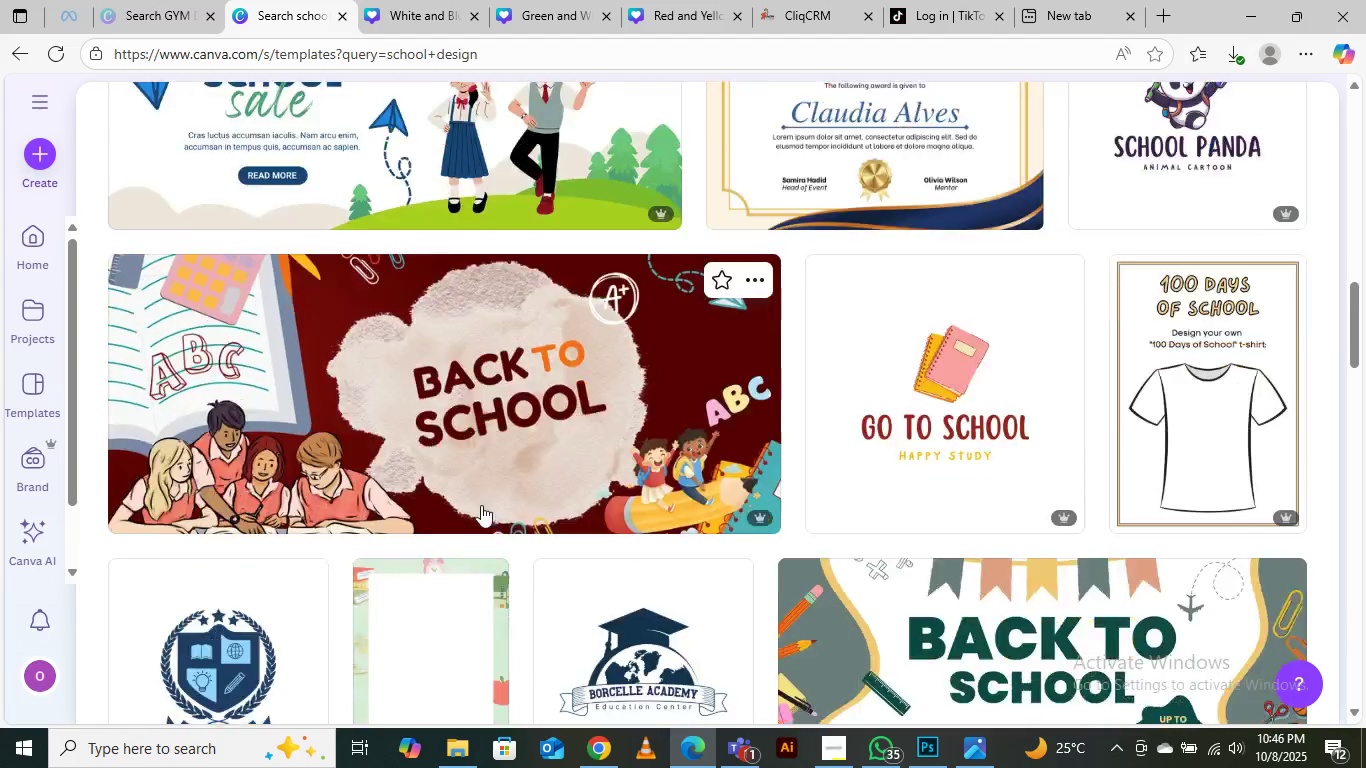 
mouse_move([443, 505])